 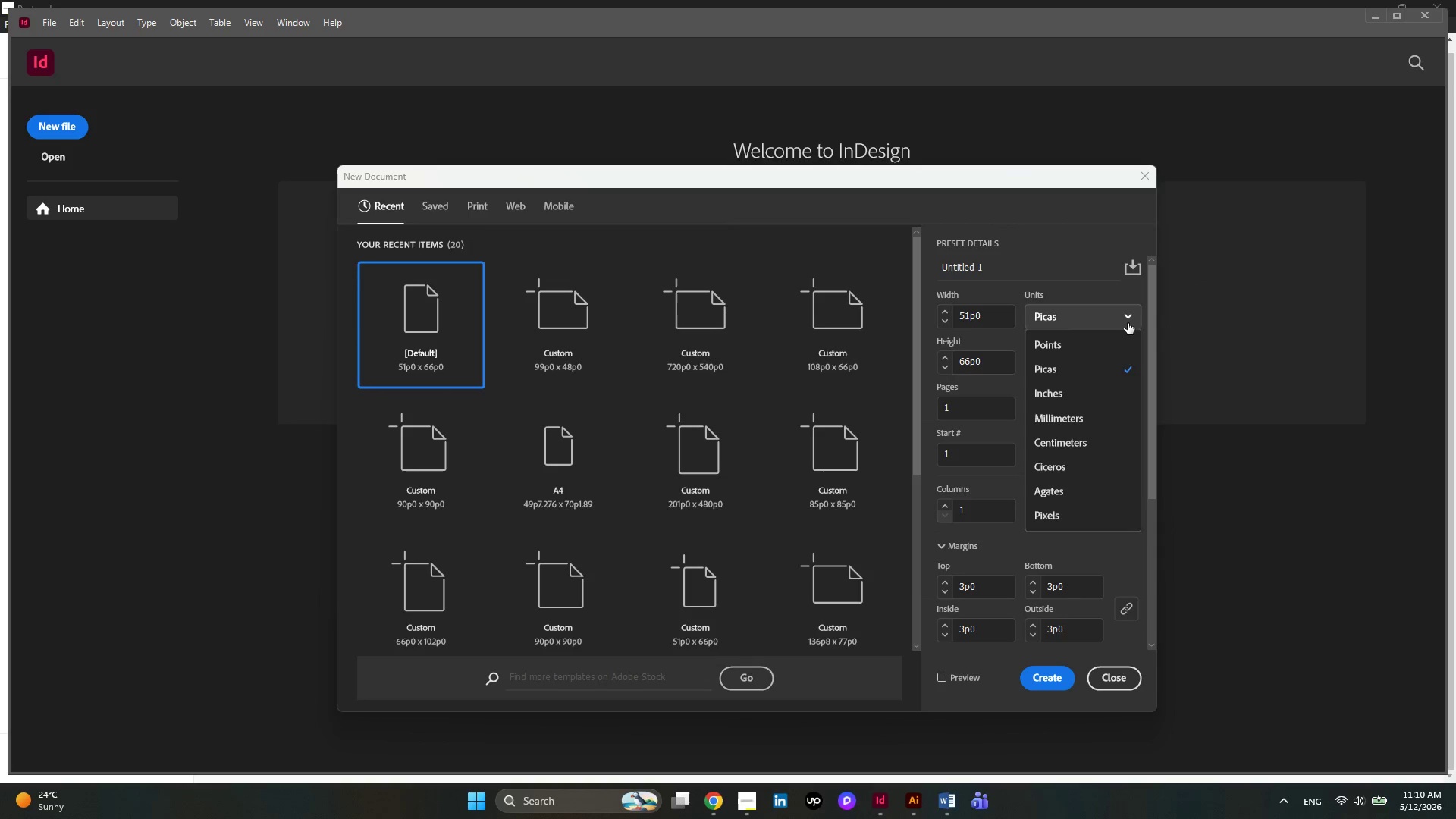 
left_click([1094, 392])
 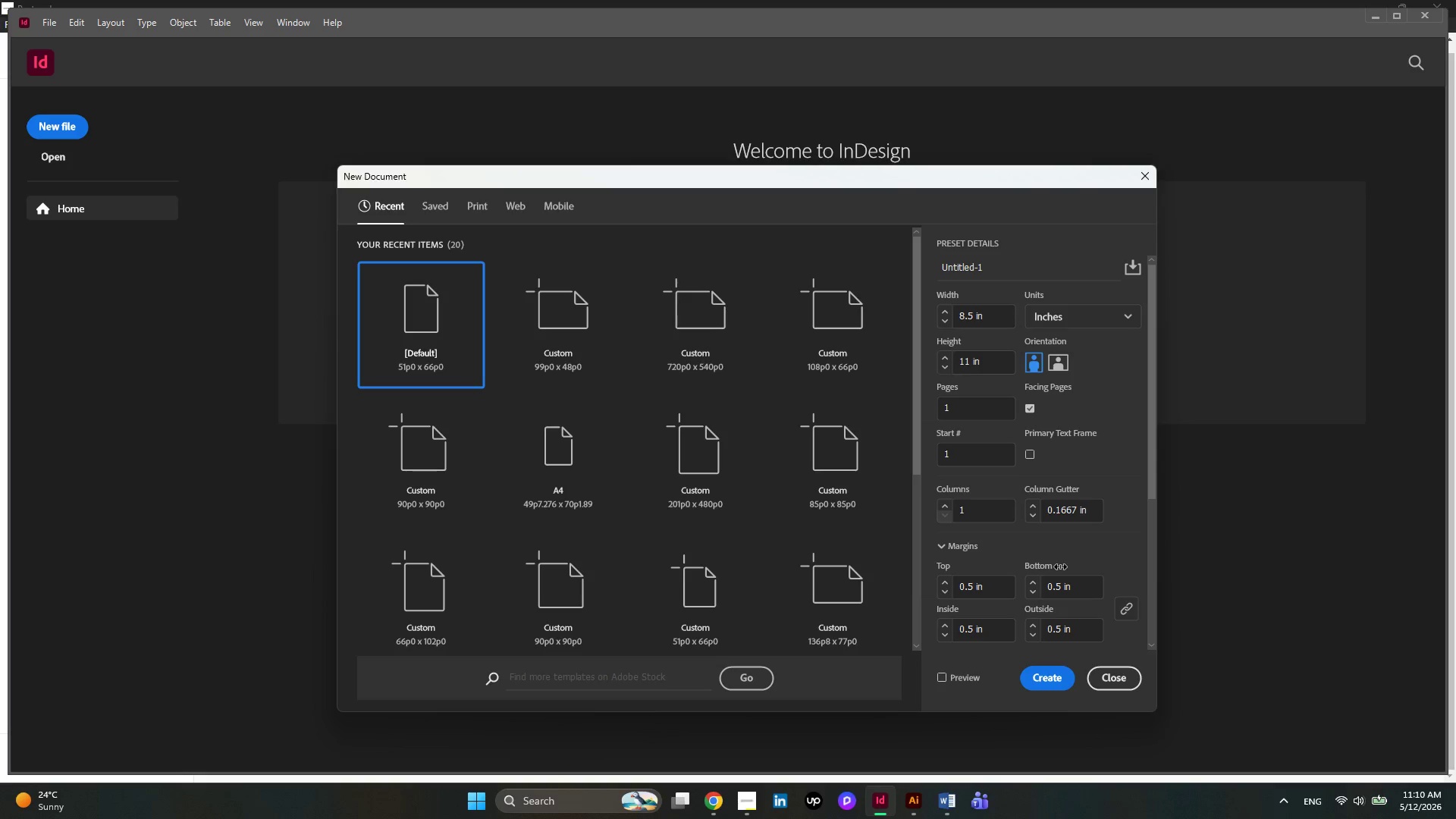 
wait(5.33)
 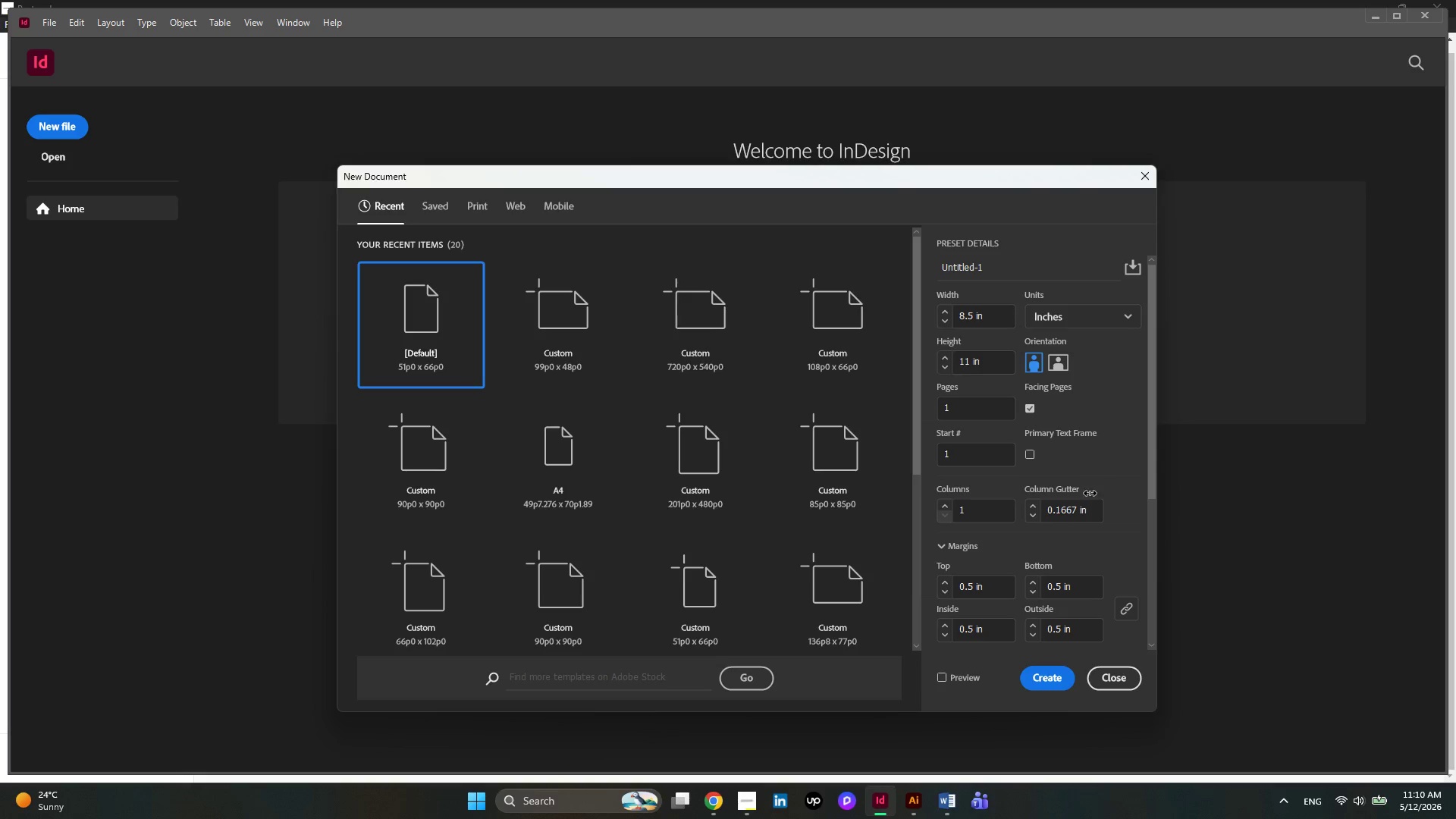 
scroll: coordinate [1016, 527], scroll_direction: down, amount: 1.0
 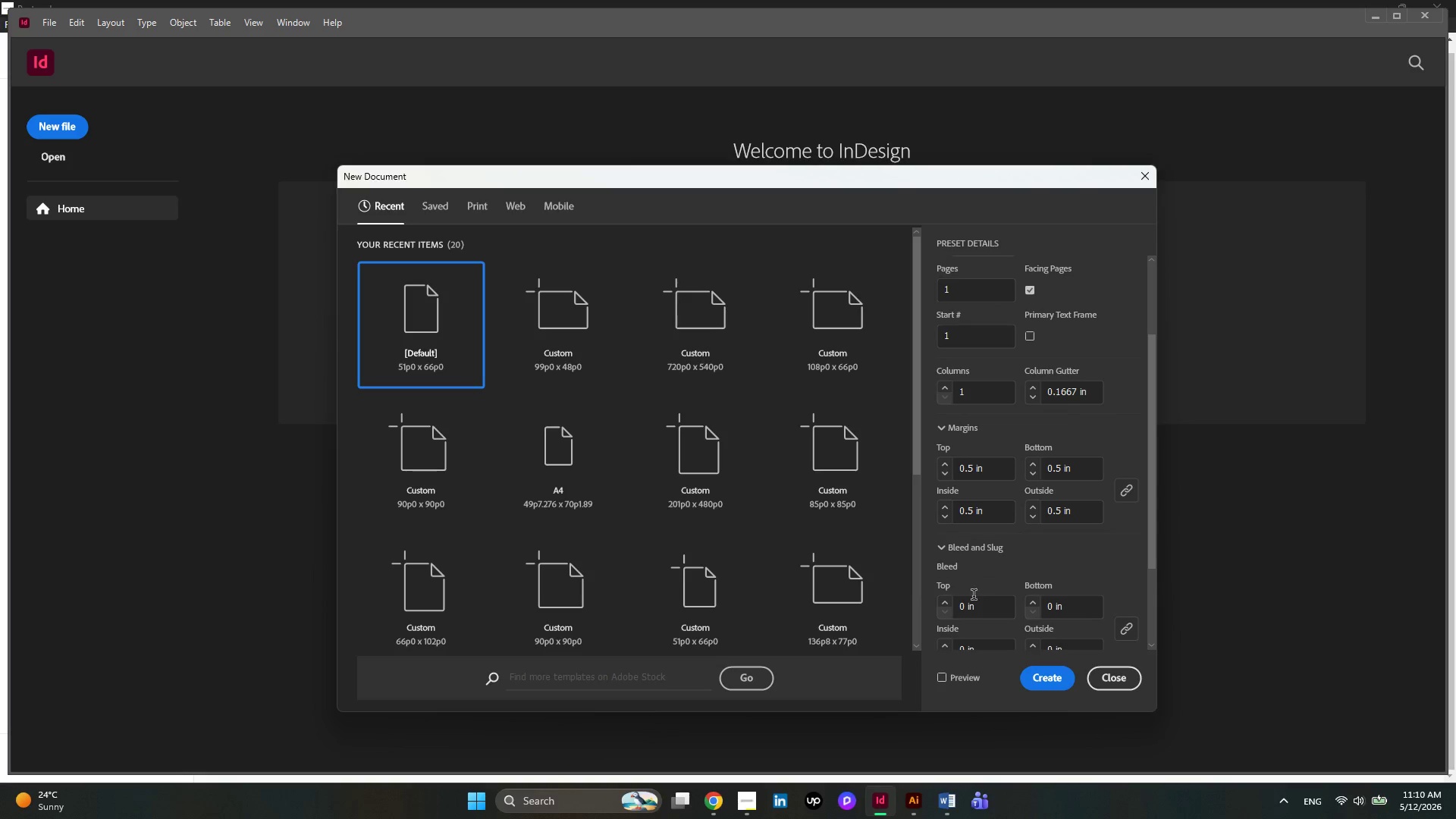 
left_click([946, 603])
 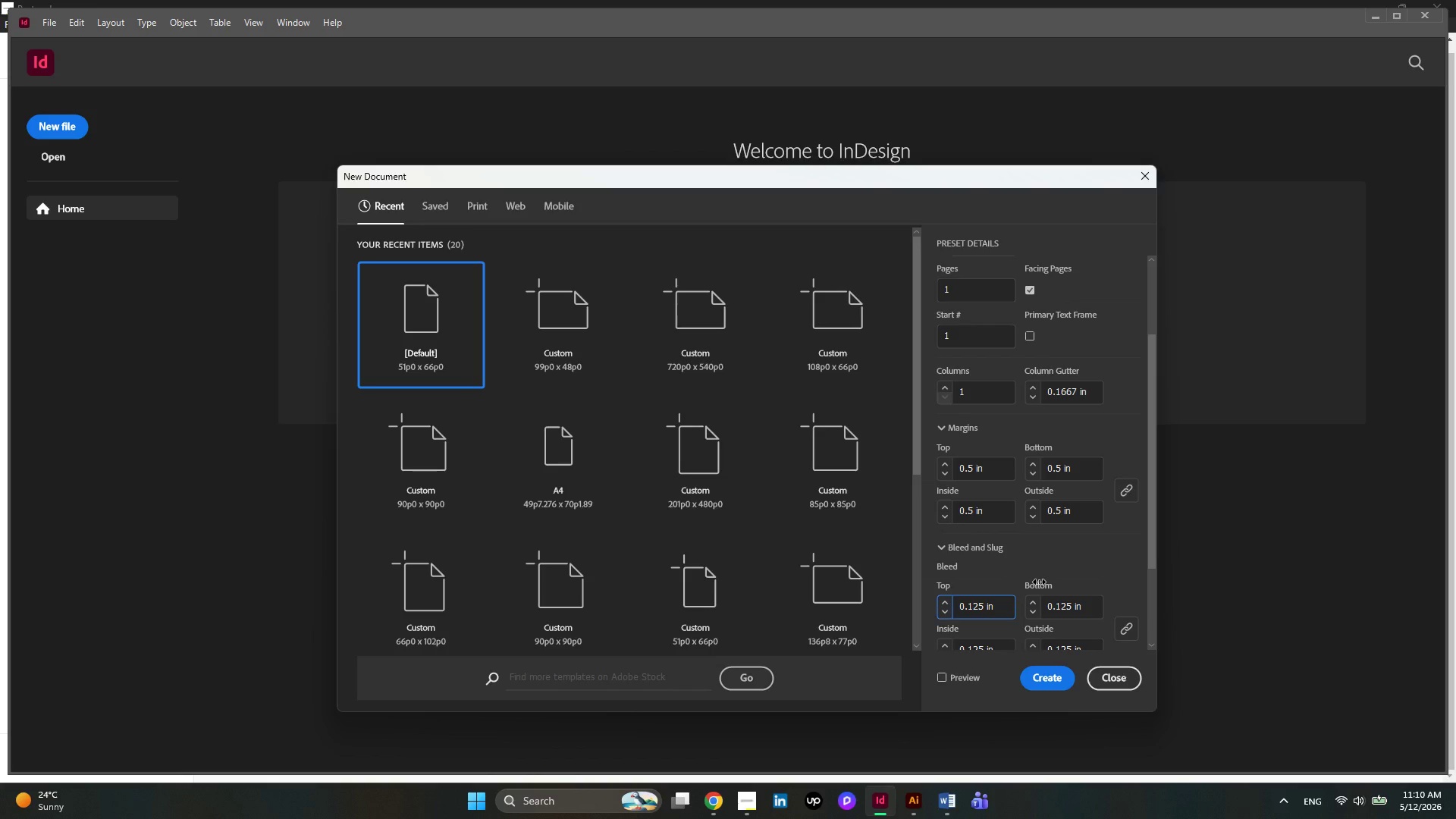 
scroll: coordinate [1039, 582], scroll_direction: up, amount: 2.0
 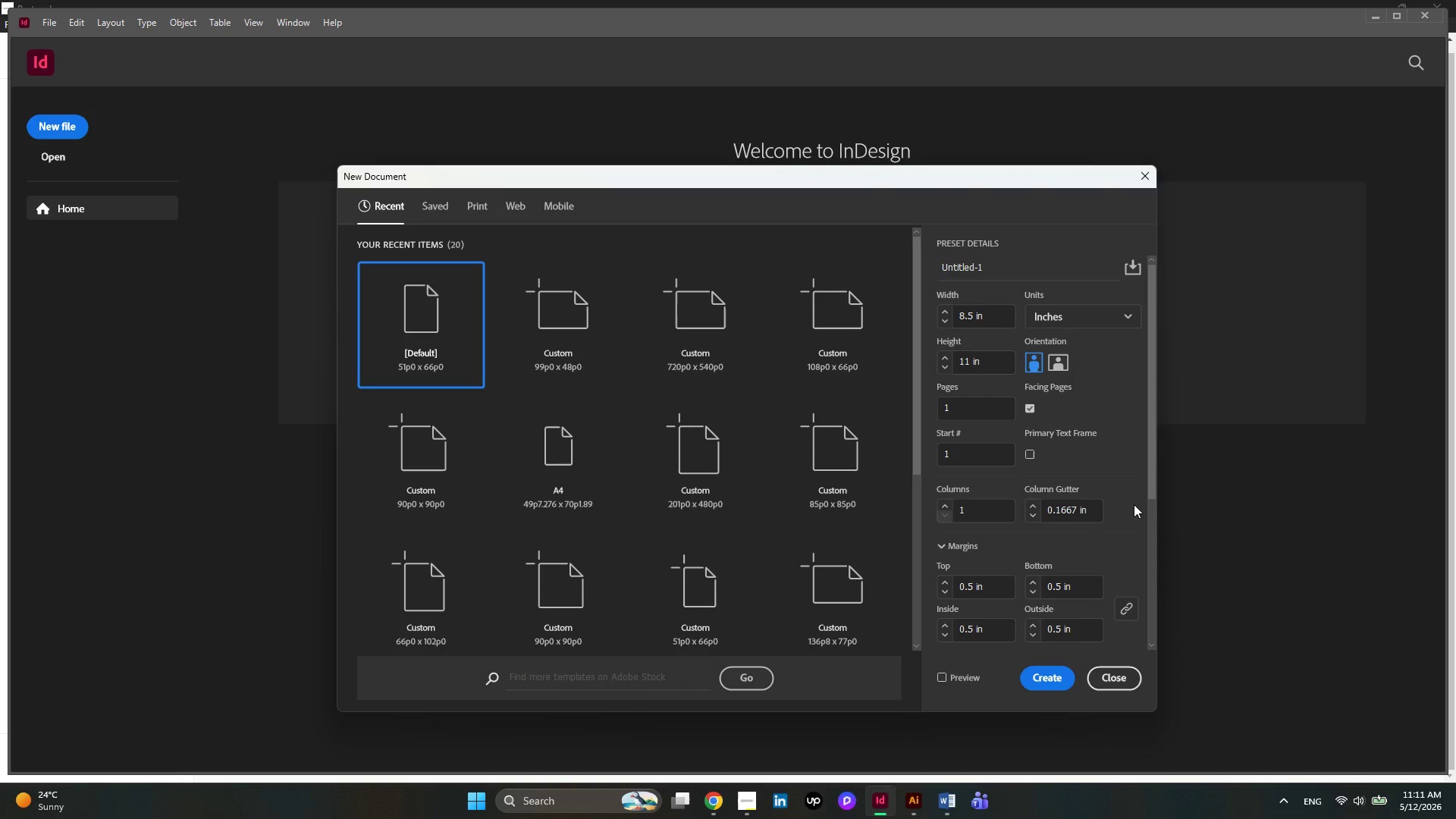 
wait(19.12)
 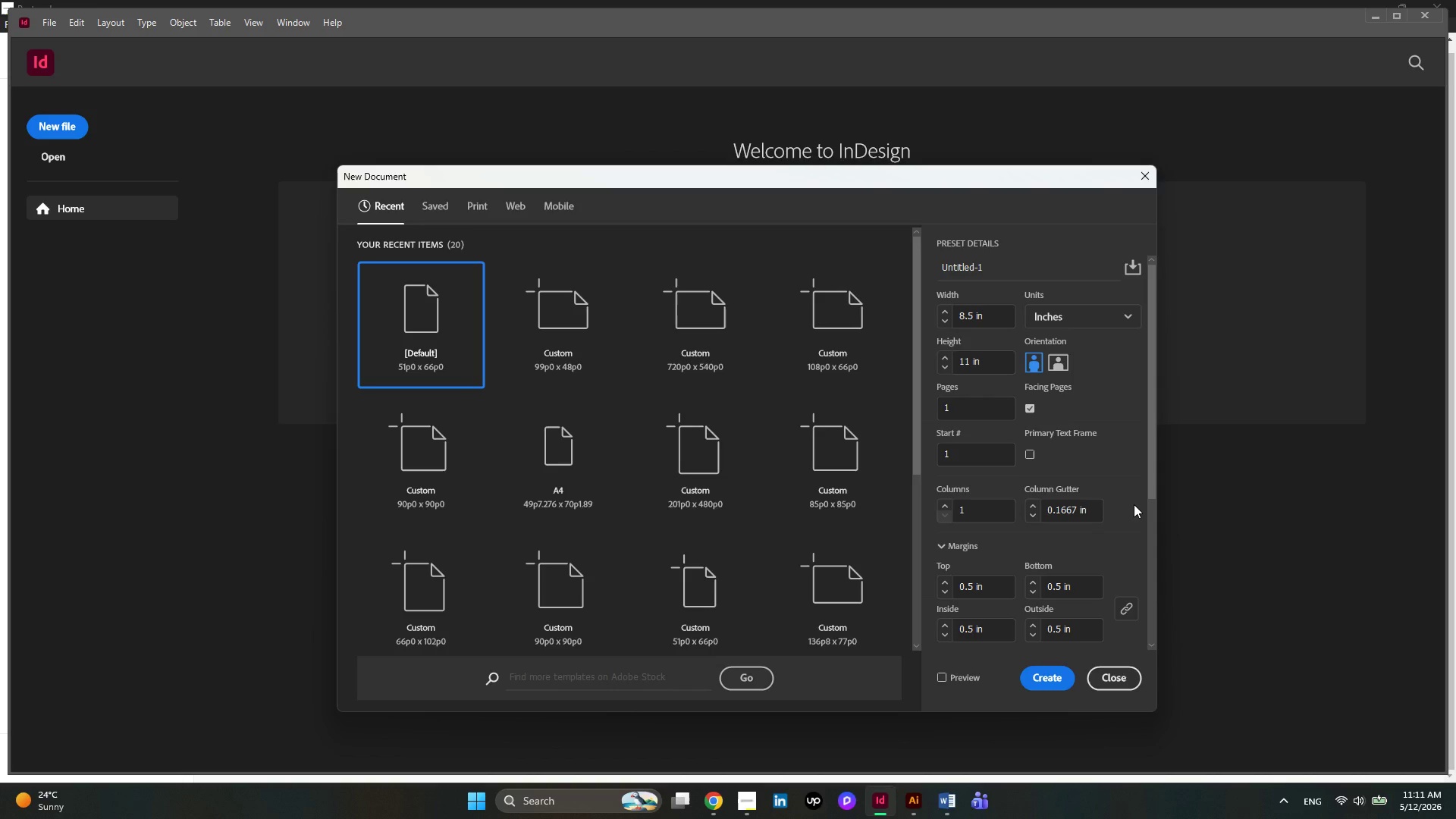 
left_click([742, 800])
 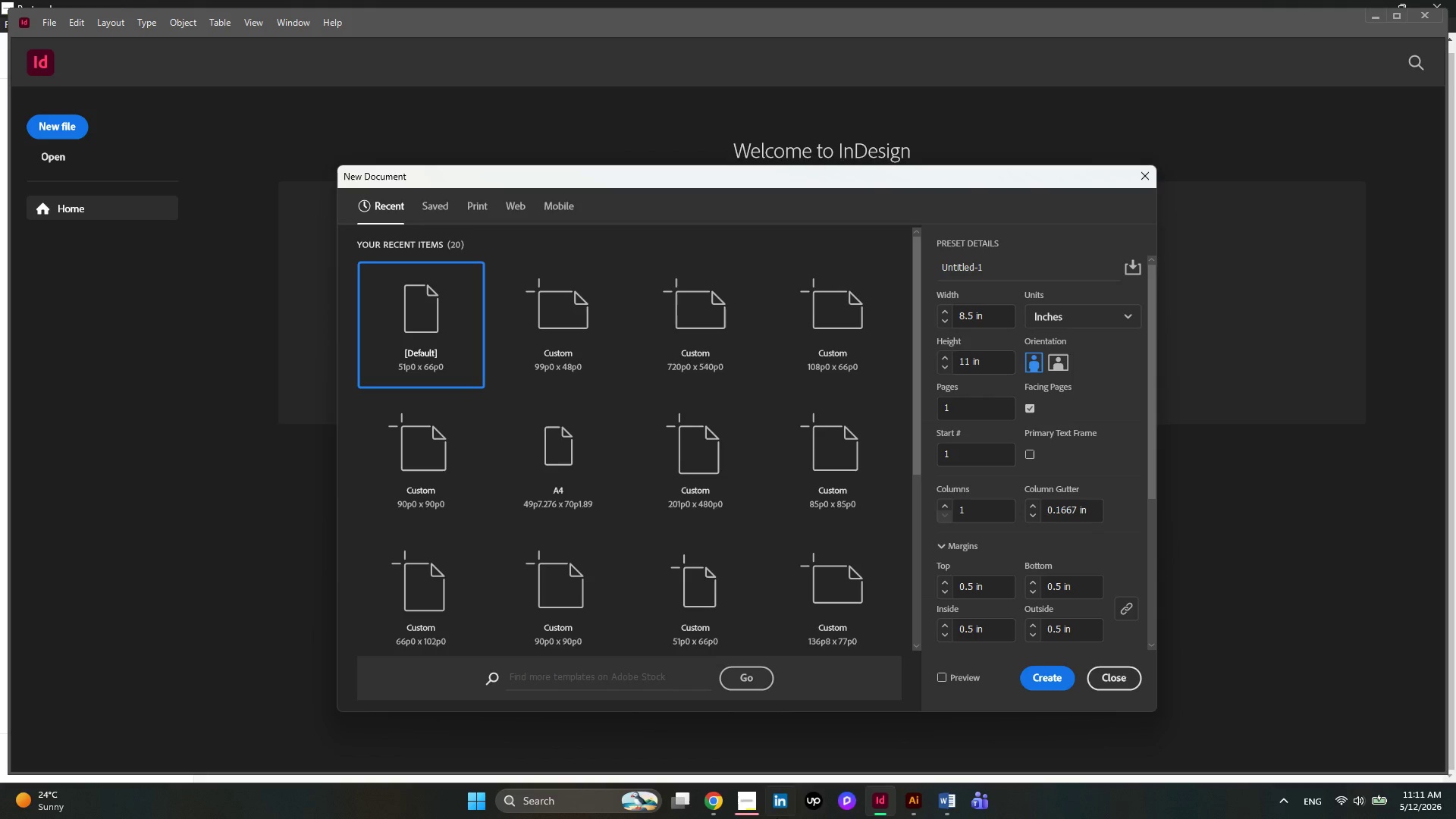 
mouse_move([732, 807])
 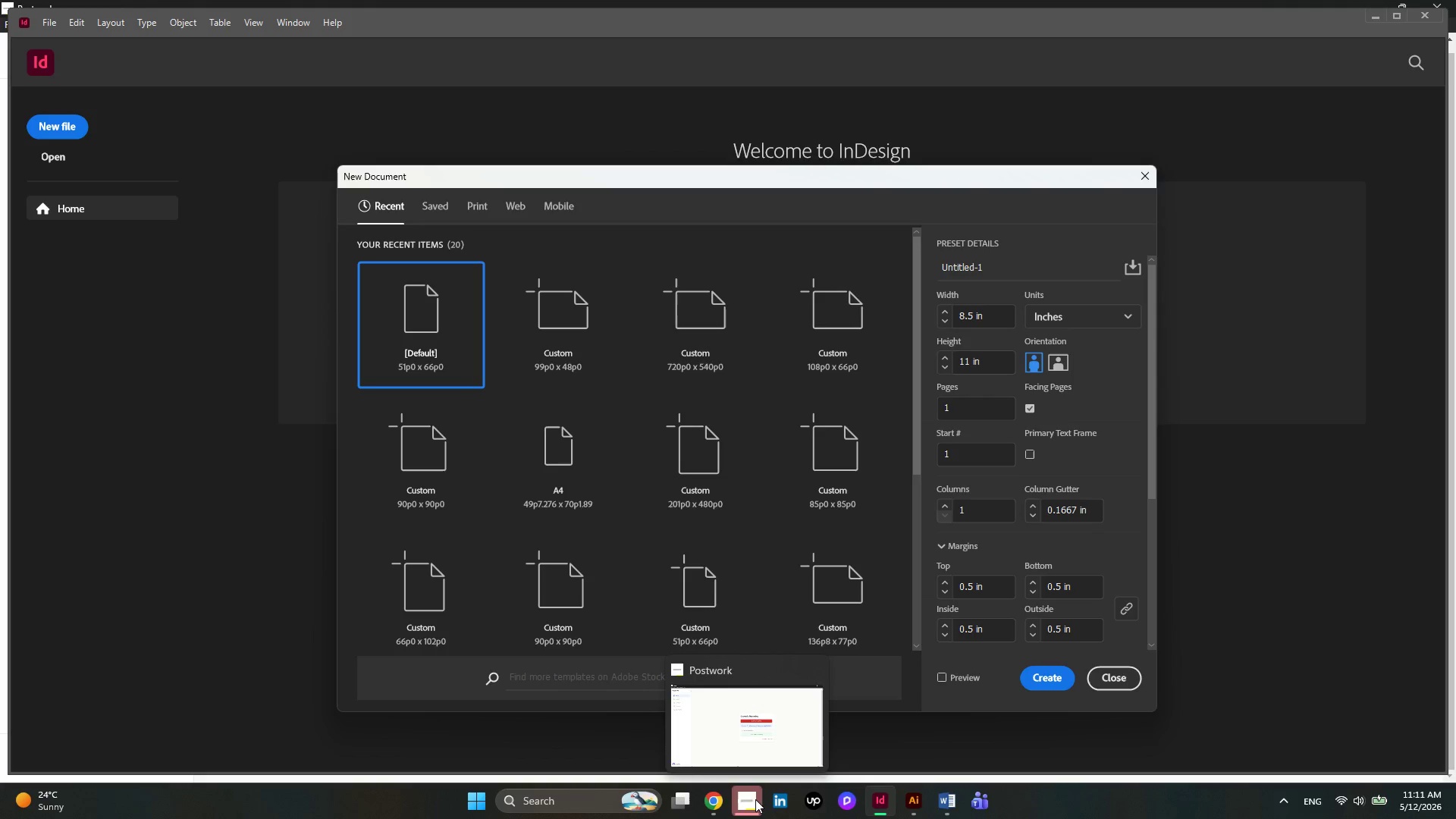 
left_click([755, 799])
 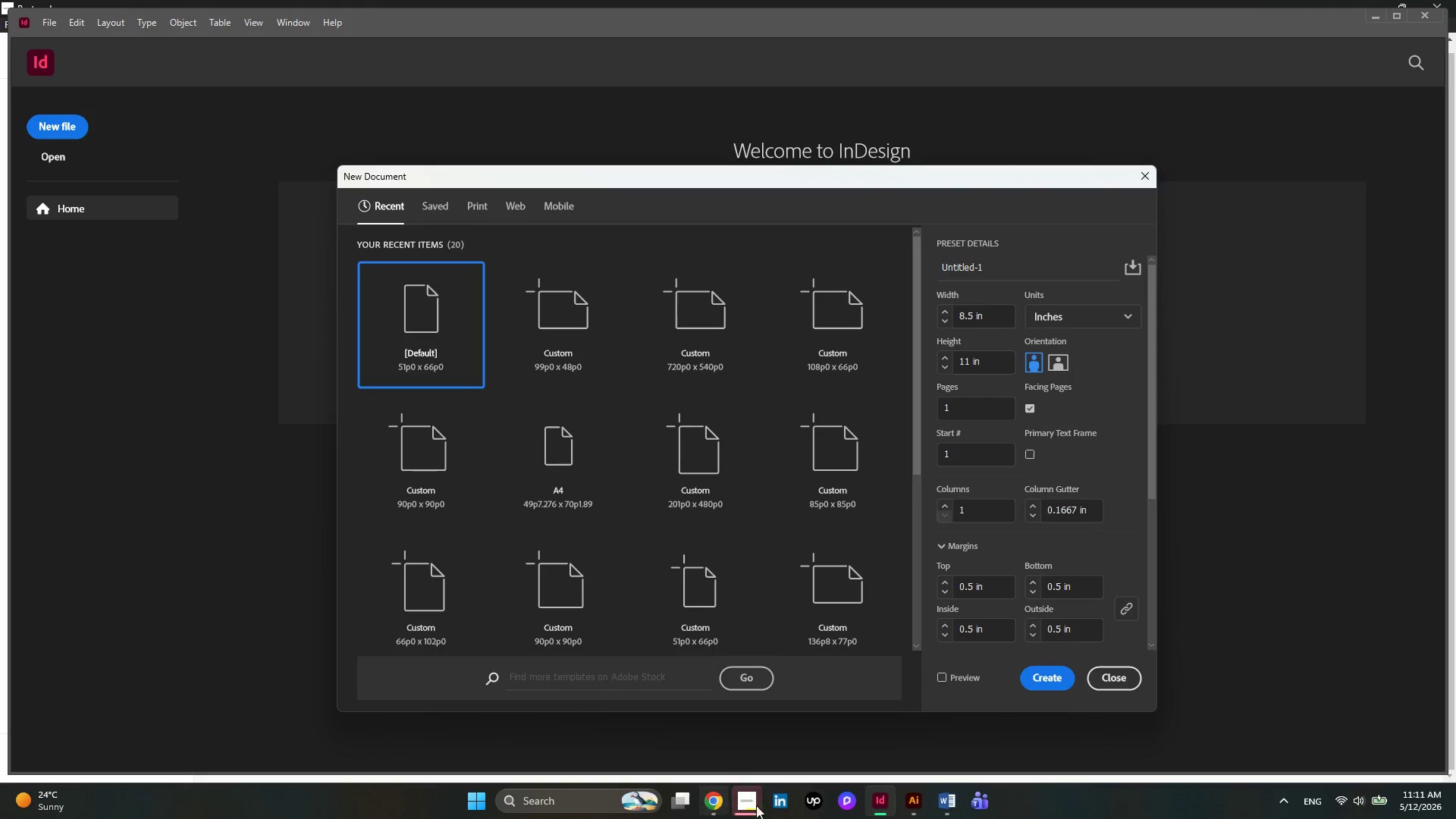 
left_click([940, 802])
 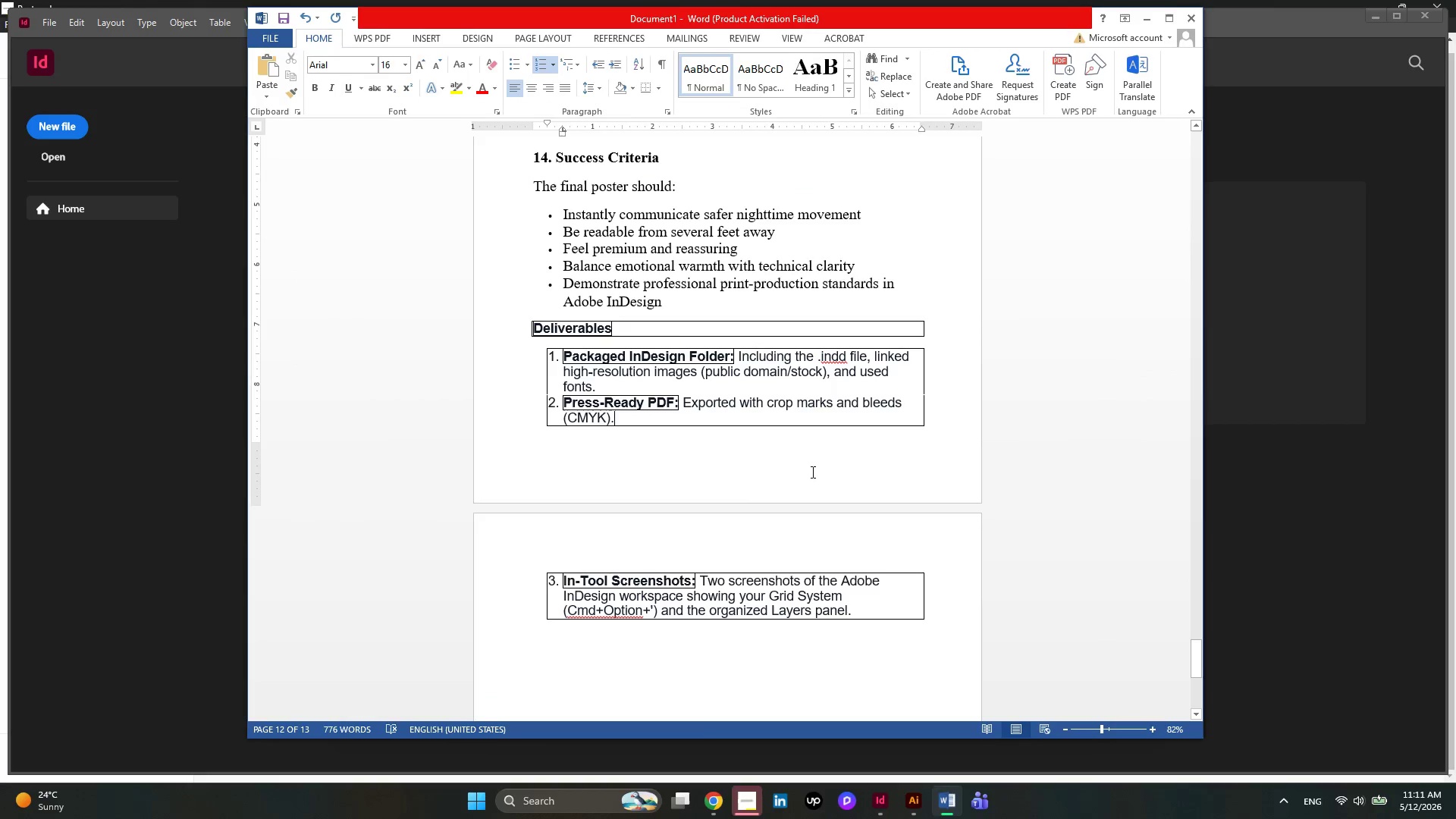 
scroll: coordinate [807, 434], scroll_direction: up, amount: 194.0
 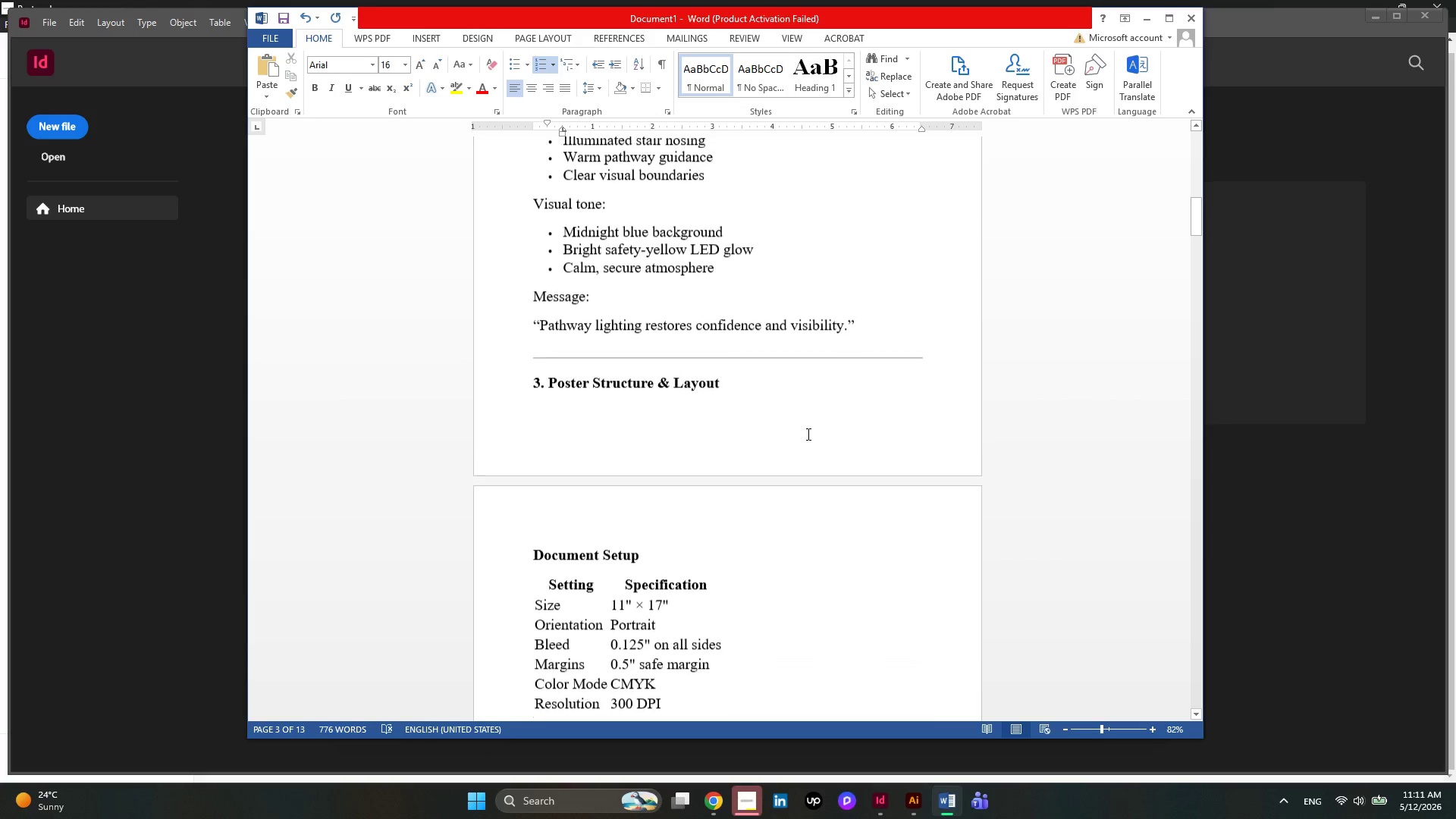 
scroll: coordinate [807, 434], scroll_direction: down, amount: 2.0
 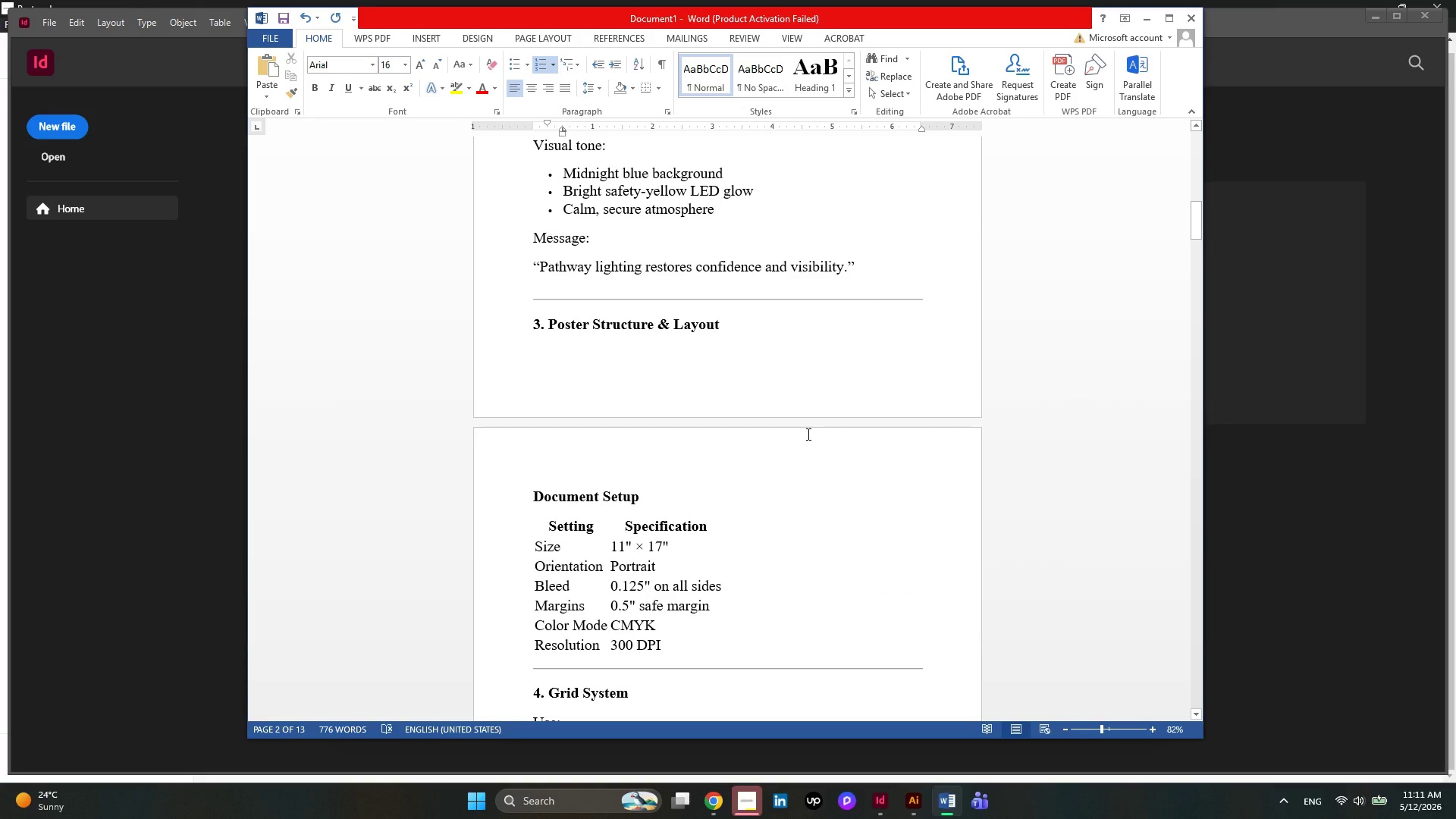 
scroll: coordinate [807, 434], scroll_direction: up, amount: 41.0
 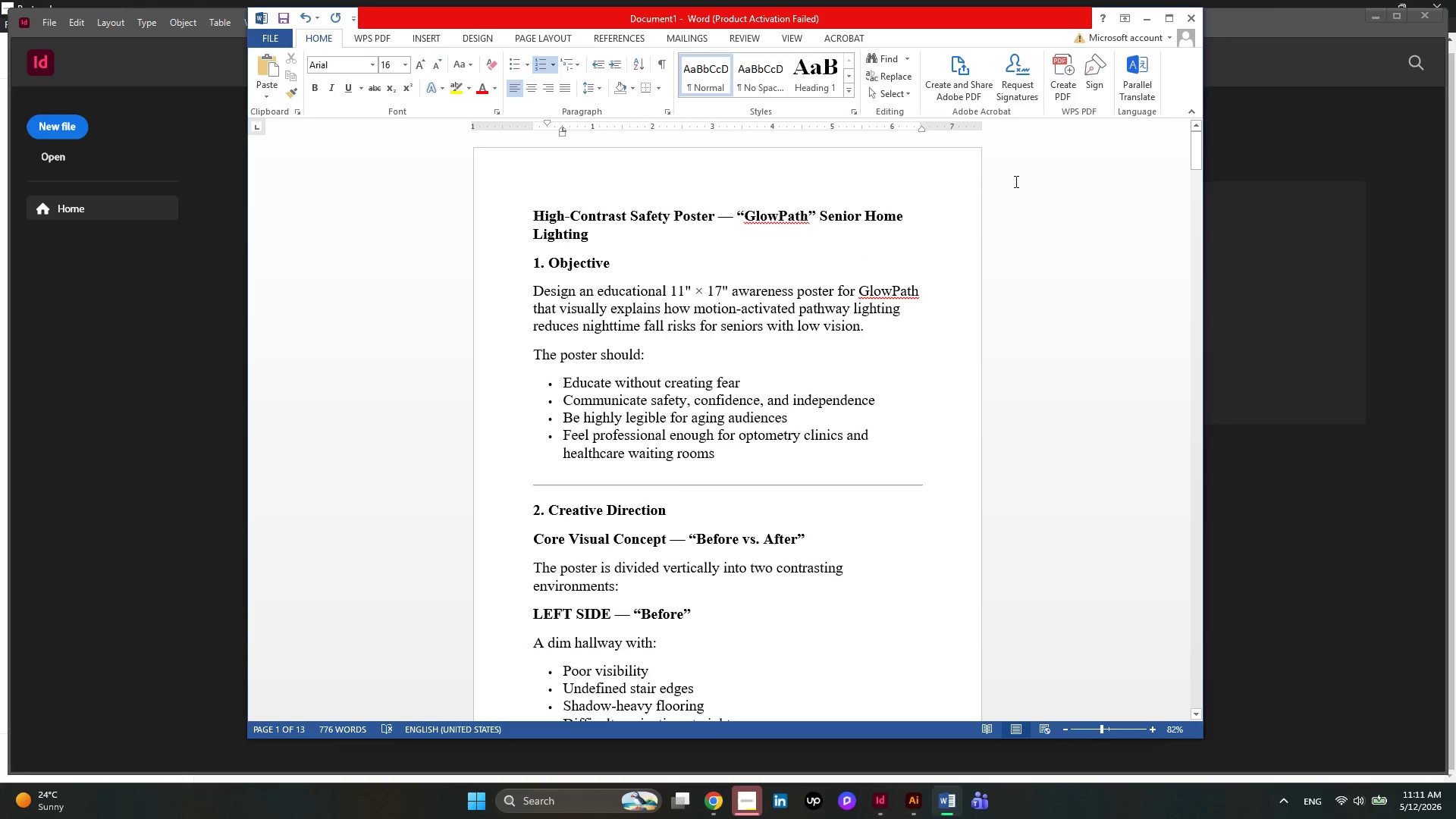 
mouse_move([1142, 17])
 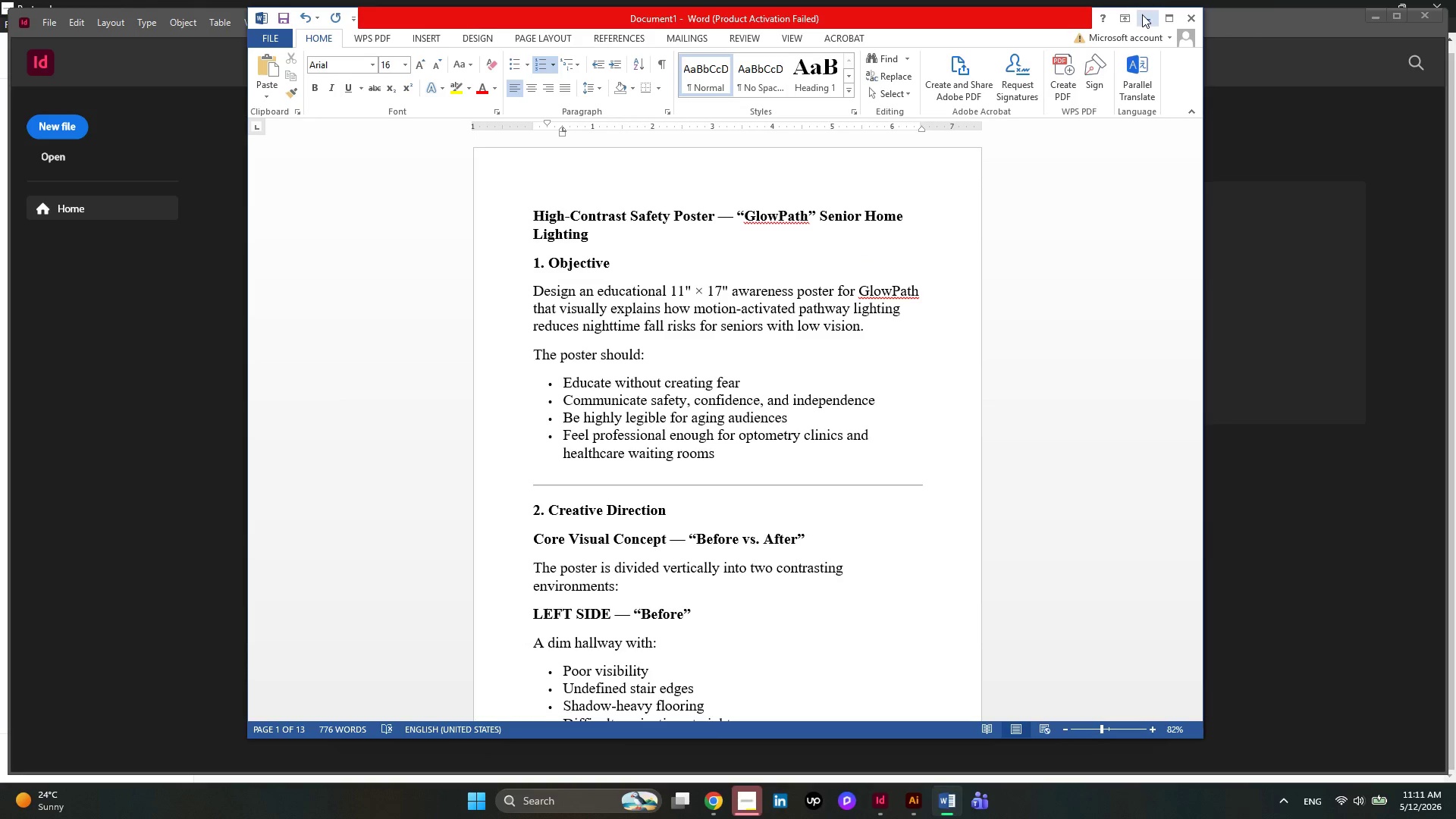 
left_click([1142, 14])
 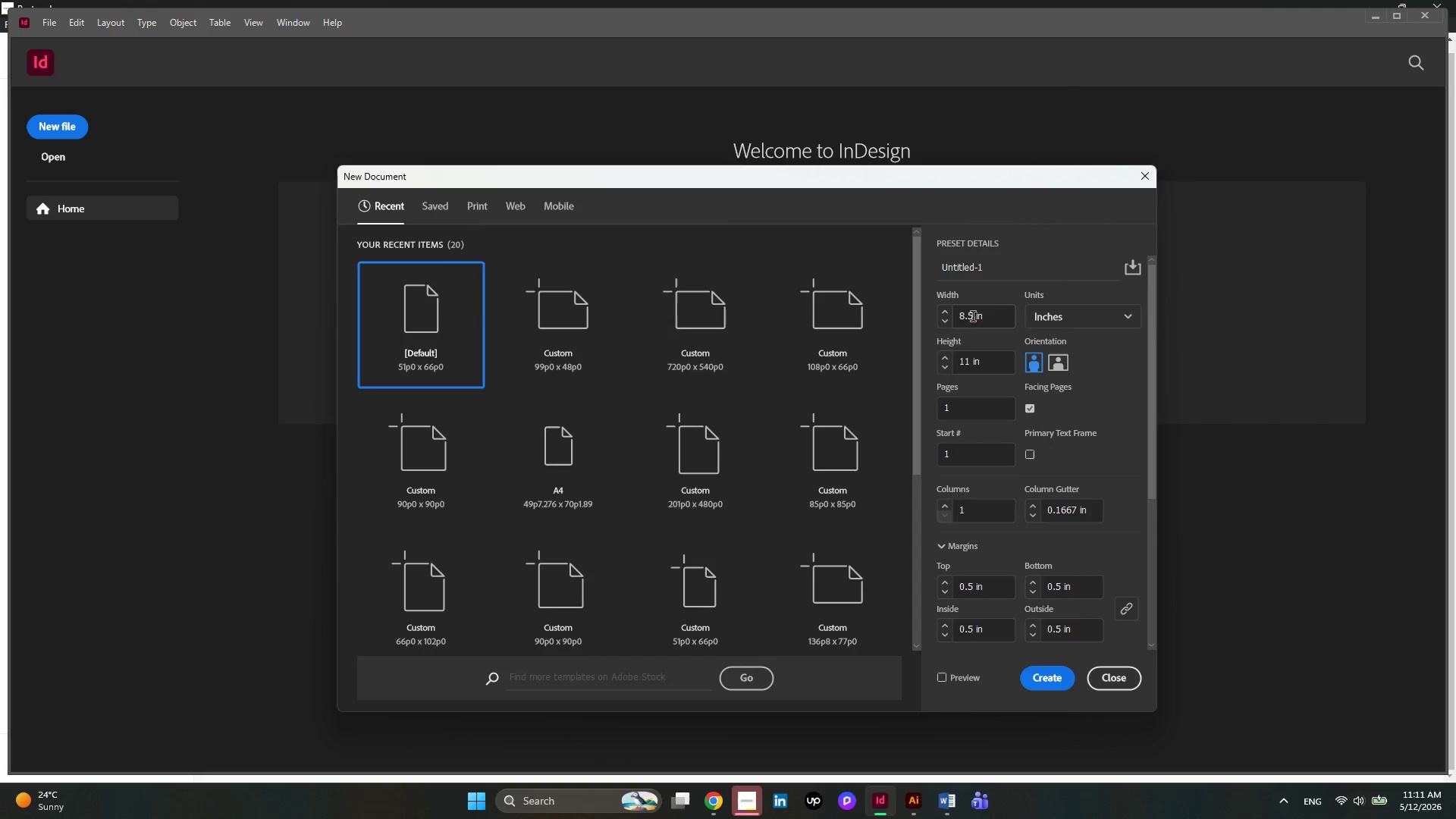 
left_click_drag(start_coordinate=[992, 317], to_coordinate=[928, 317])
 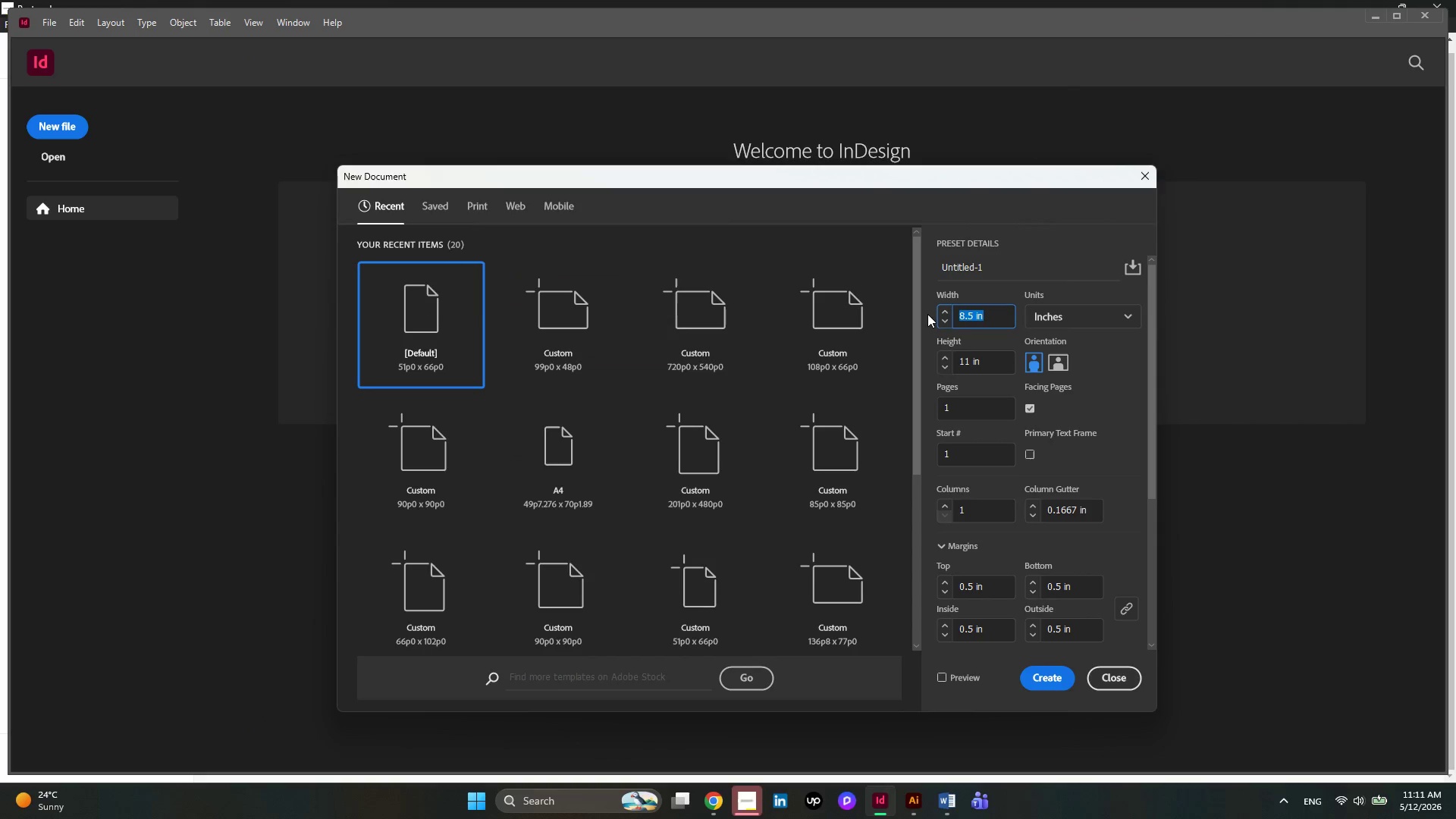 
key(Numpad1)
 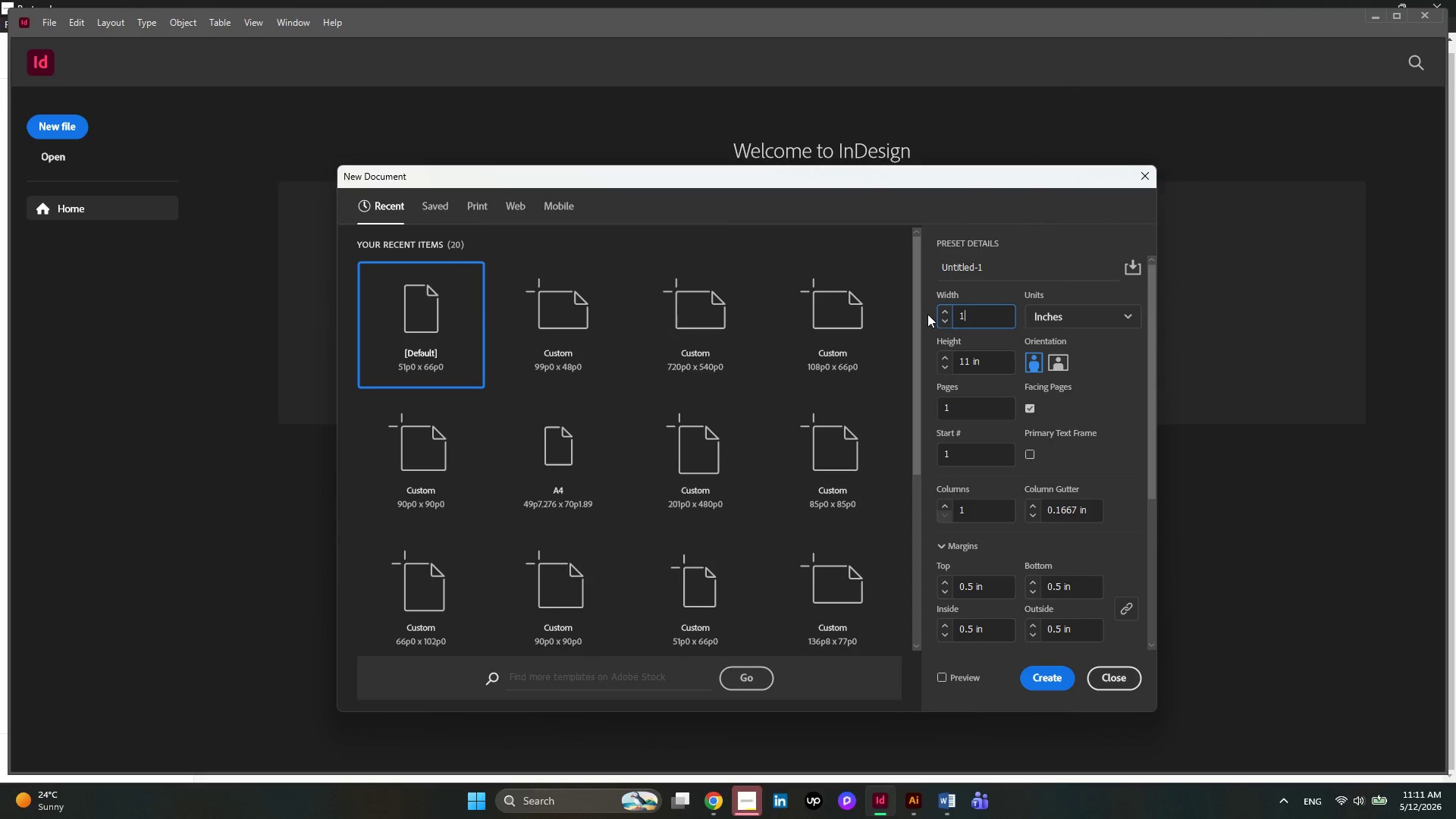 
key(Numpad1)
 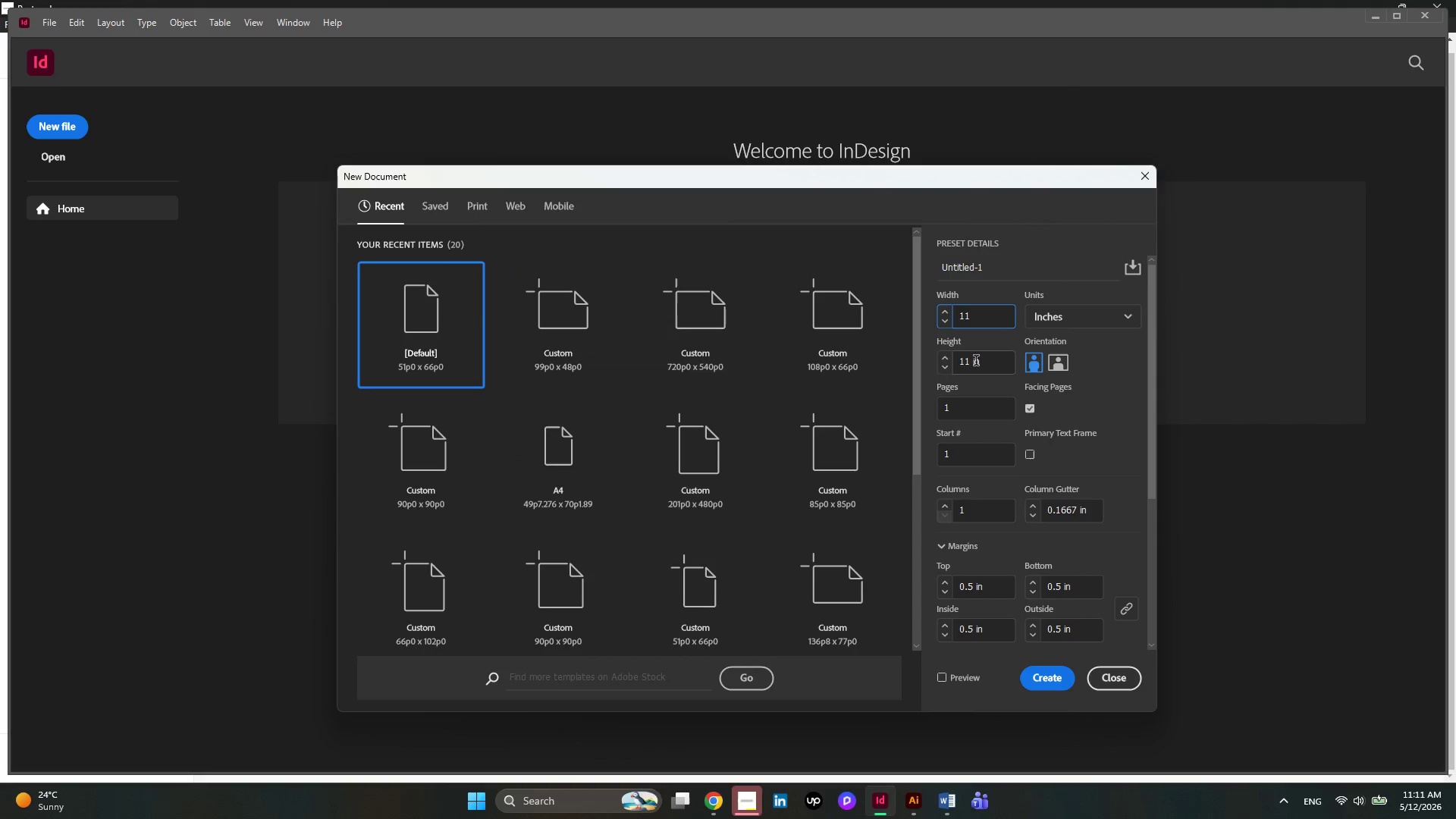 
left_click_drag(start_coordinate=[977, 366], to_coordinate=[971, 366])
 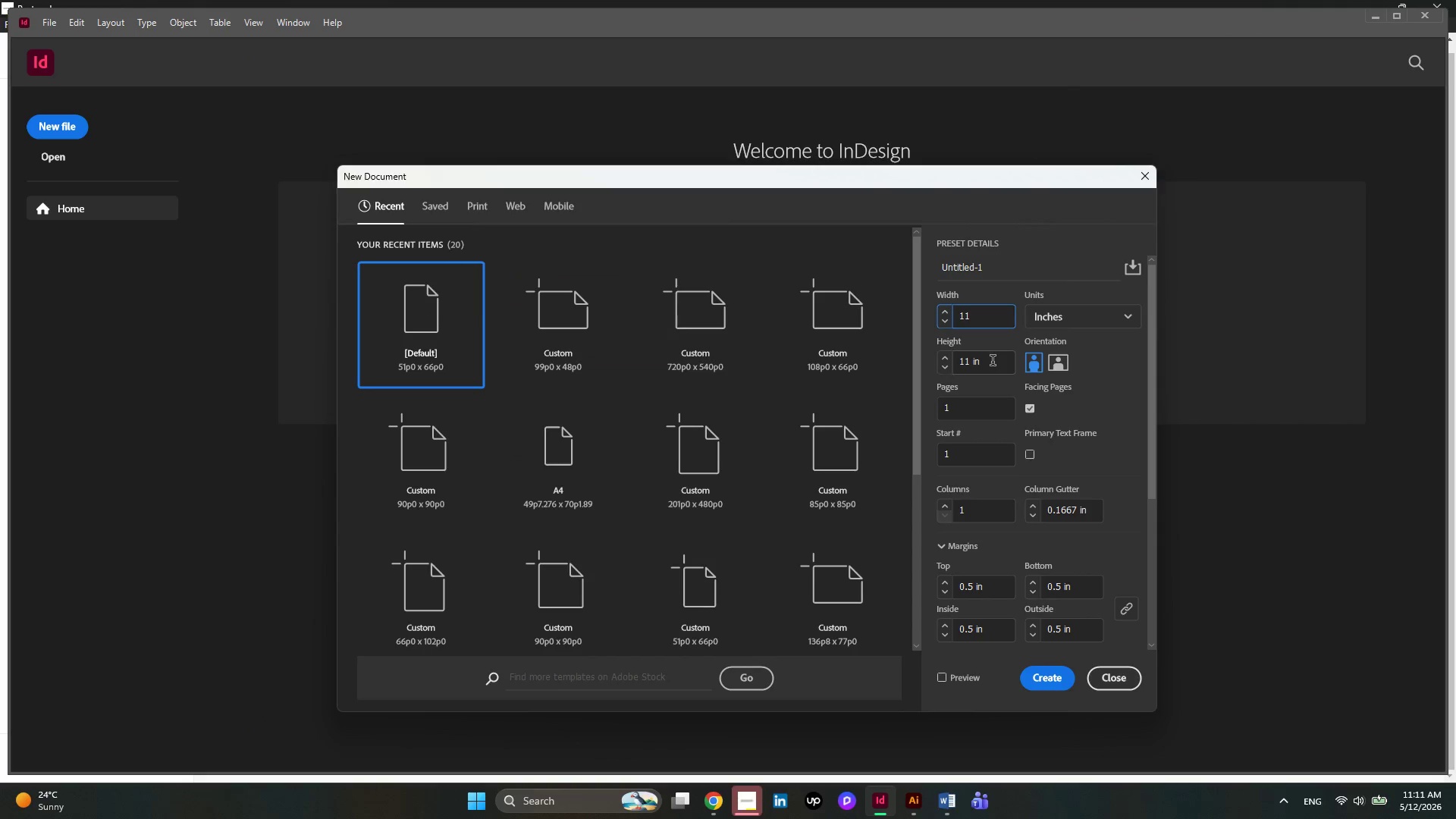 
left_click_drag(start_coordinate=[993, 362], to_coordinate=[887, 366])
 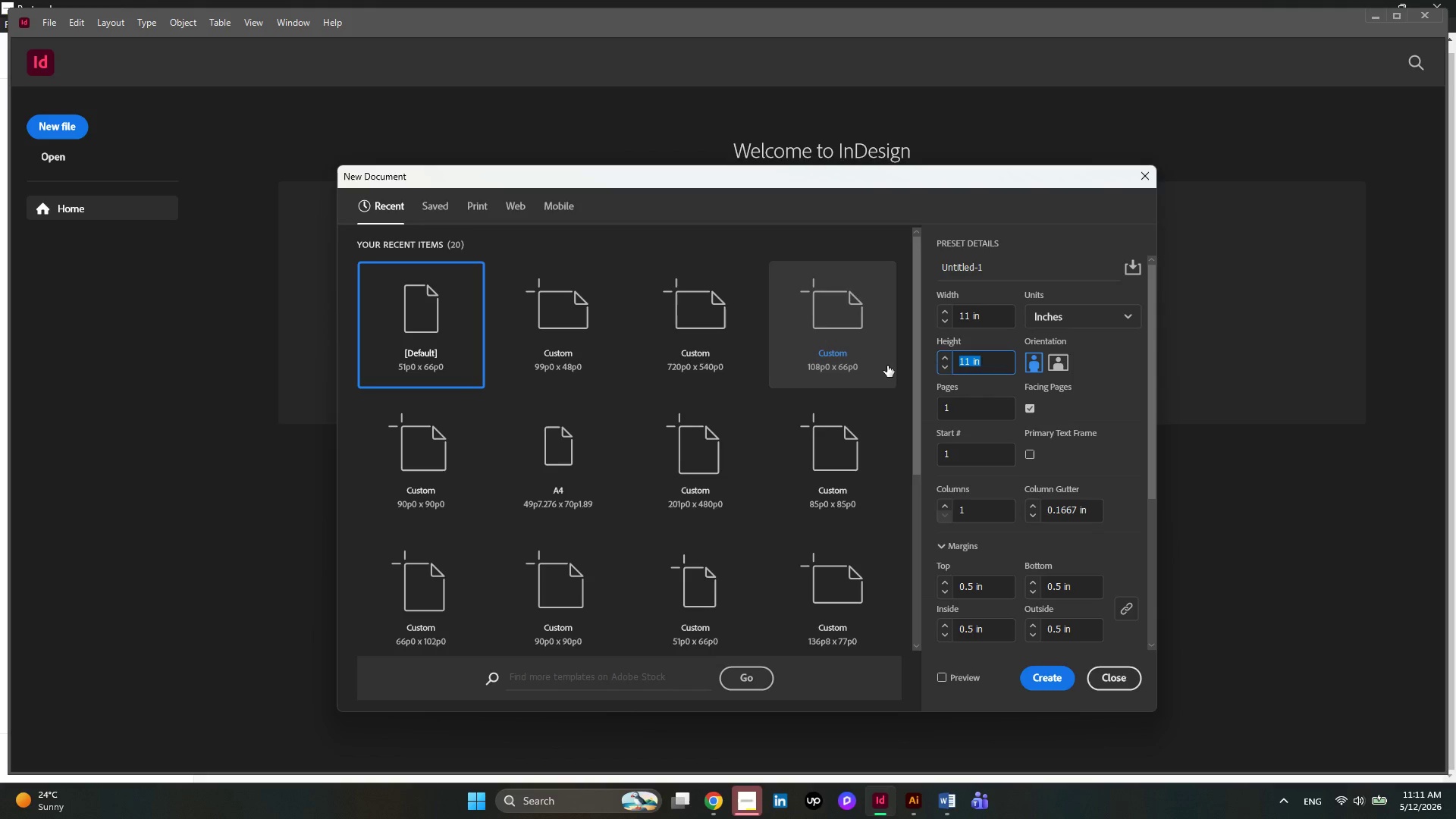 
key(Numpad1)
 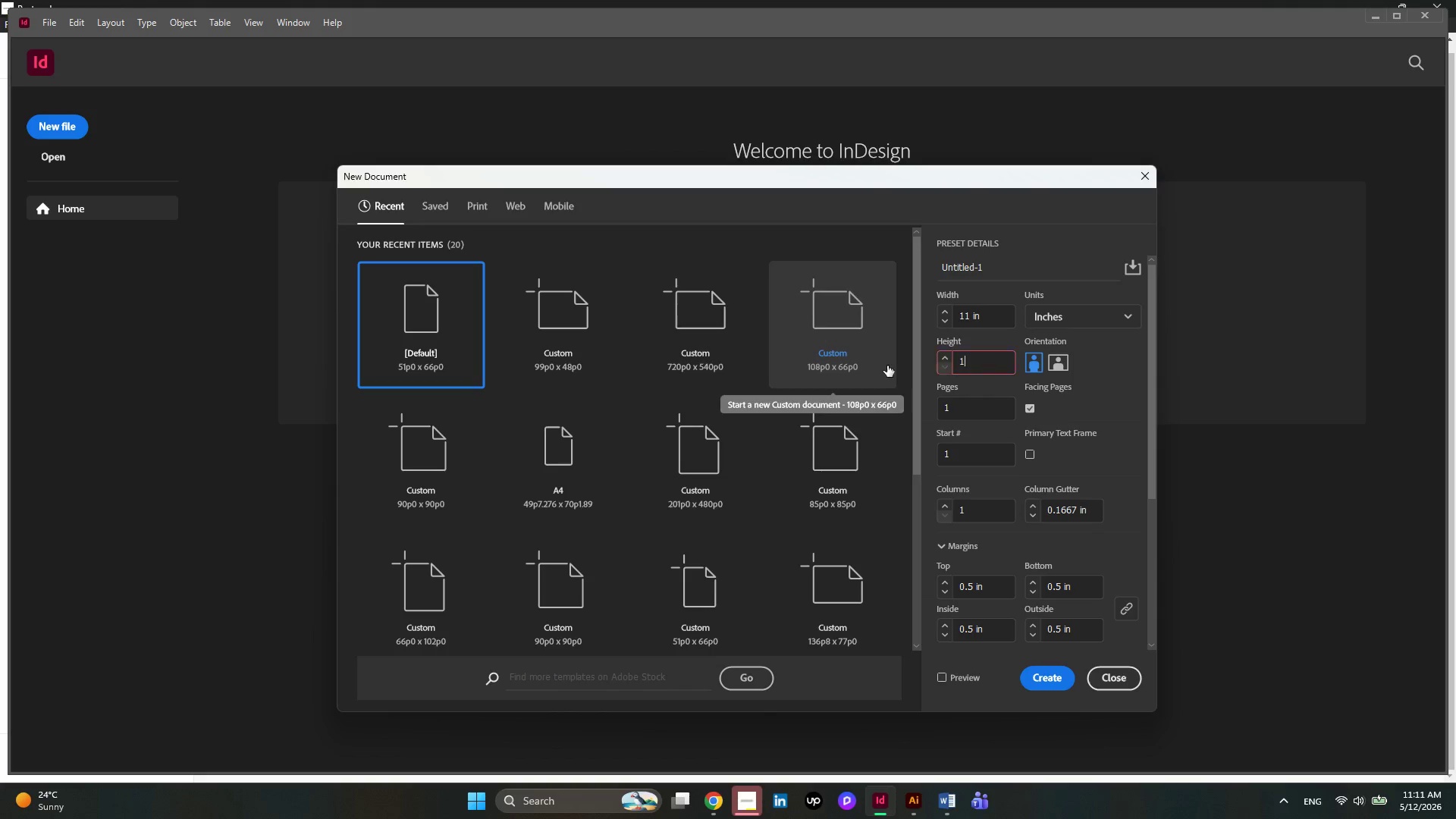 
key(Numpad7)
 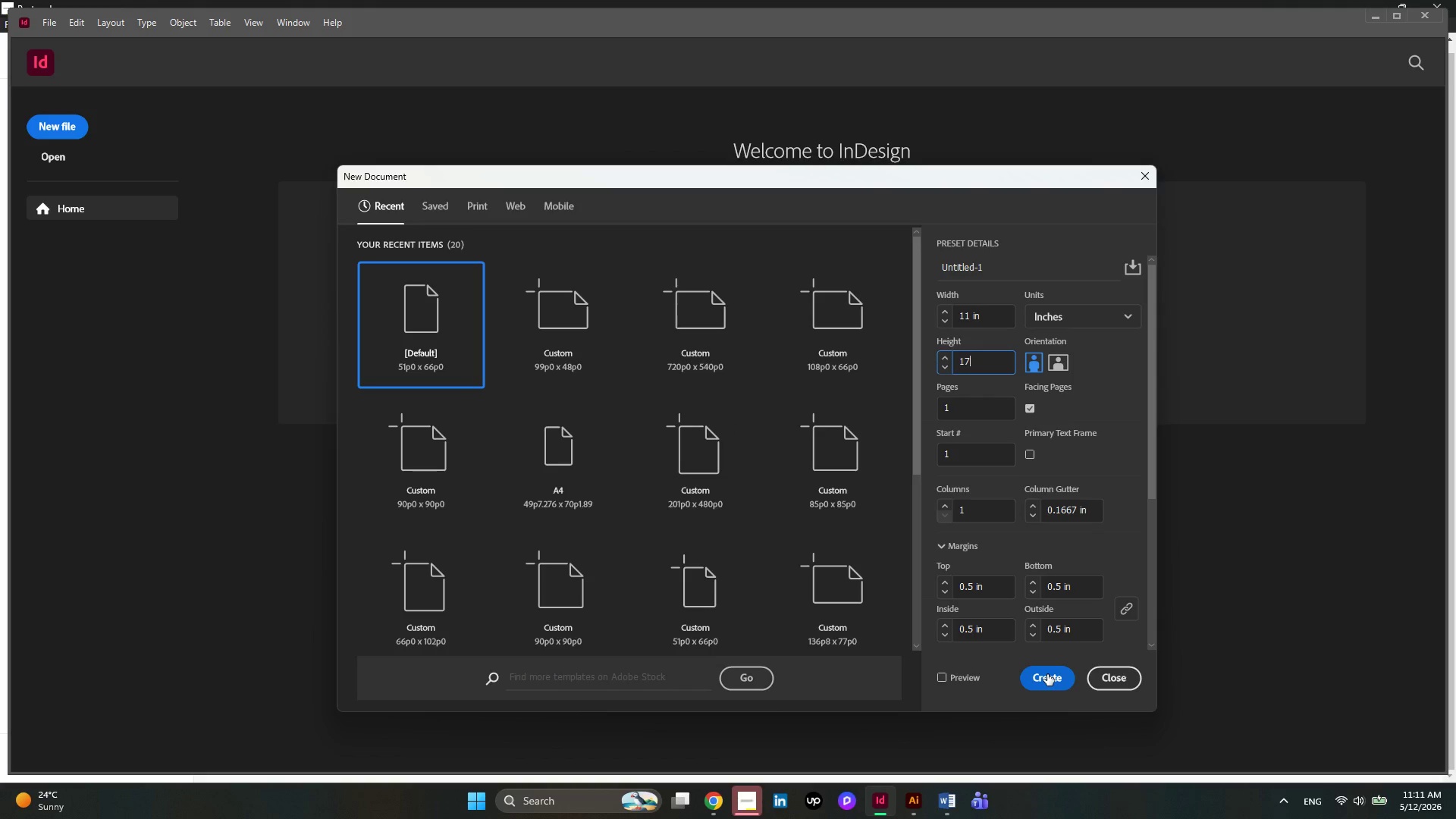 
left_click([1047, 674])
 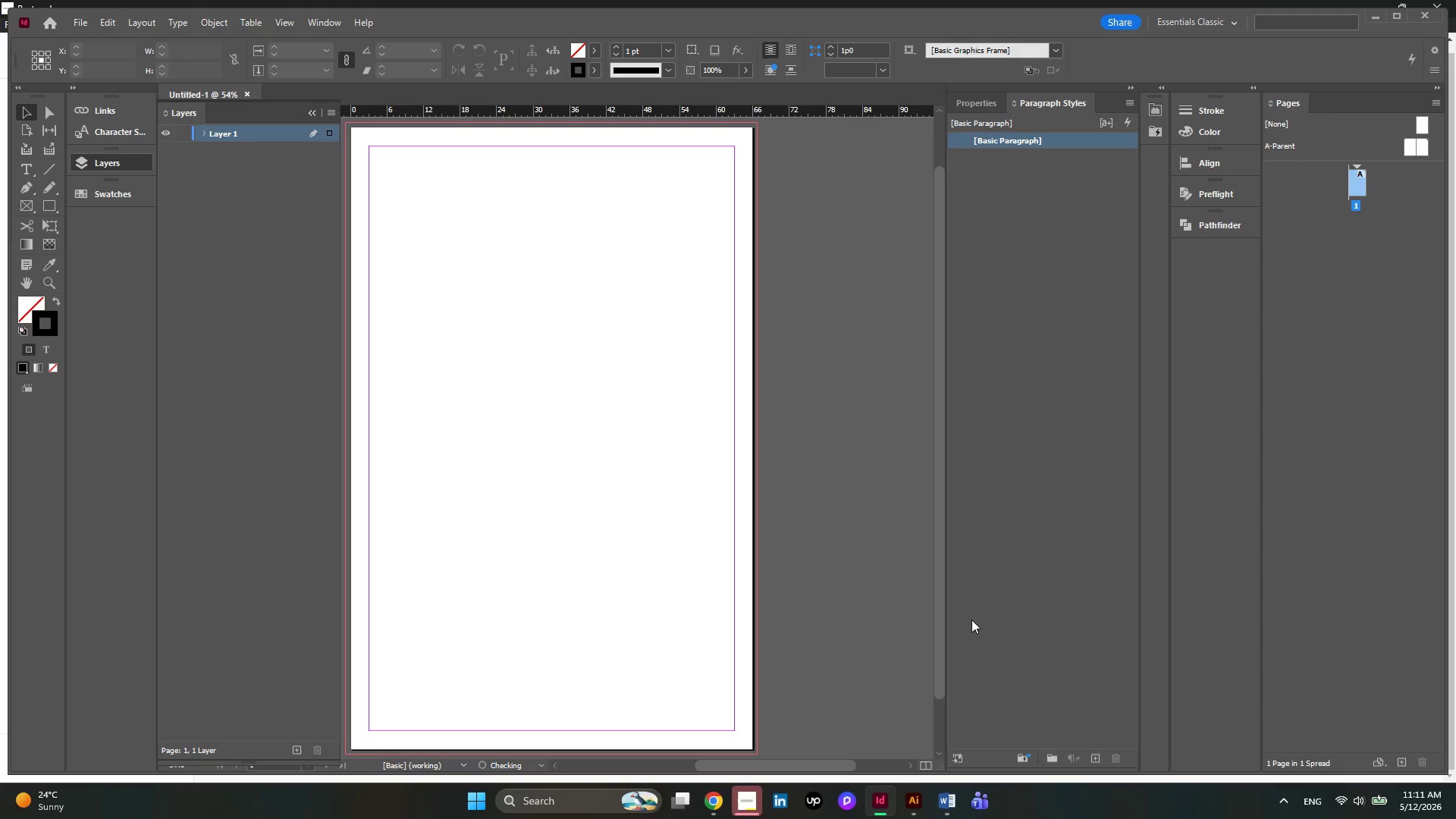 
wait(11.97)
 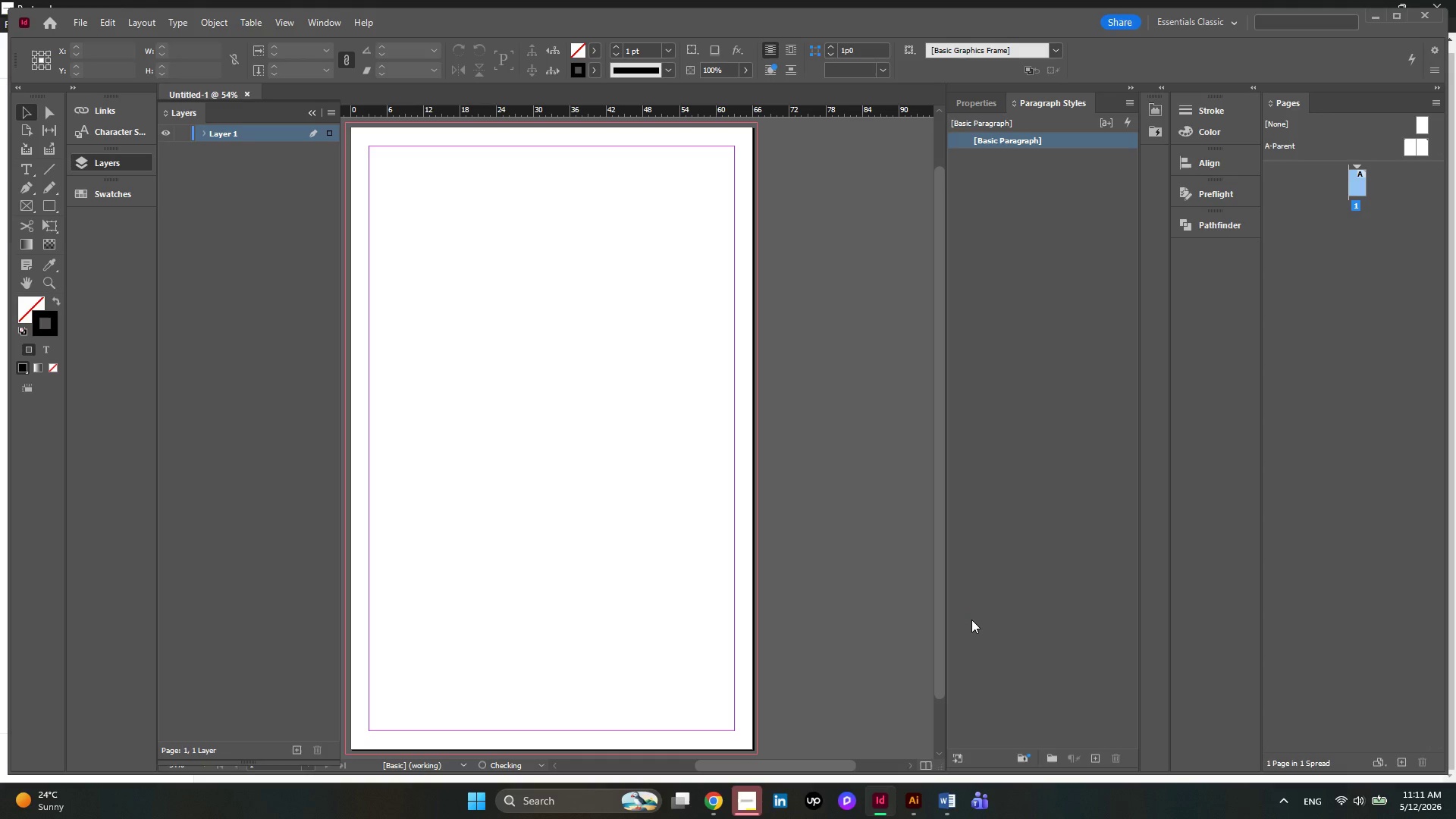 
hold_key(key=ControlLeft, duration=0.86)
scroll: coordinate [797, 485], scroll_direction: up, amount: 2.0
 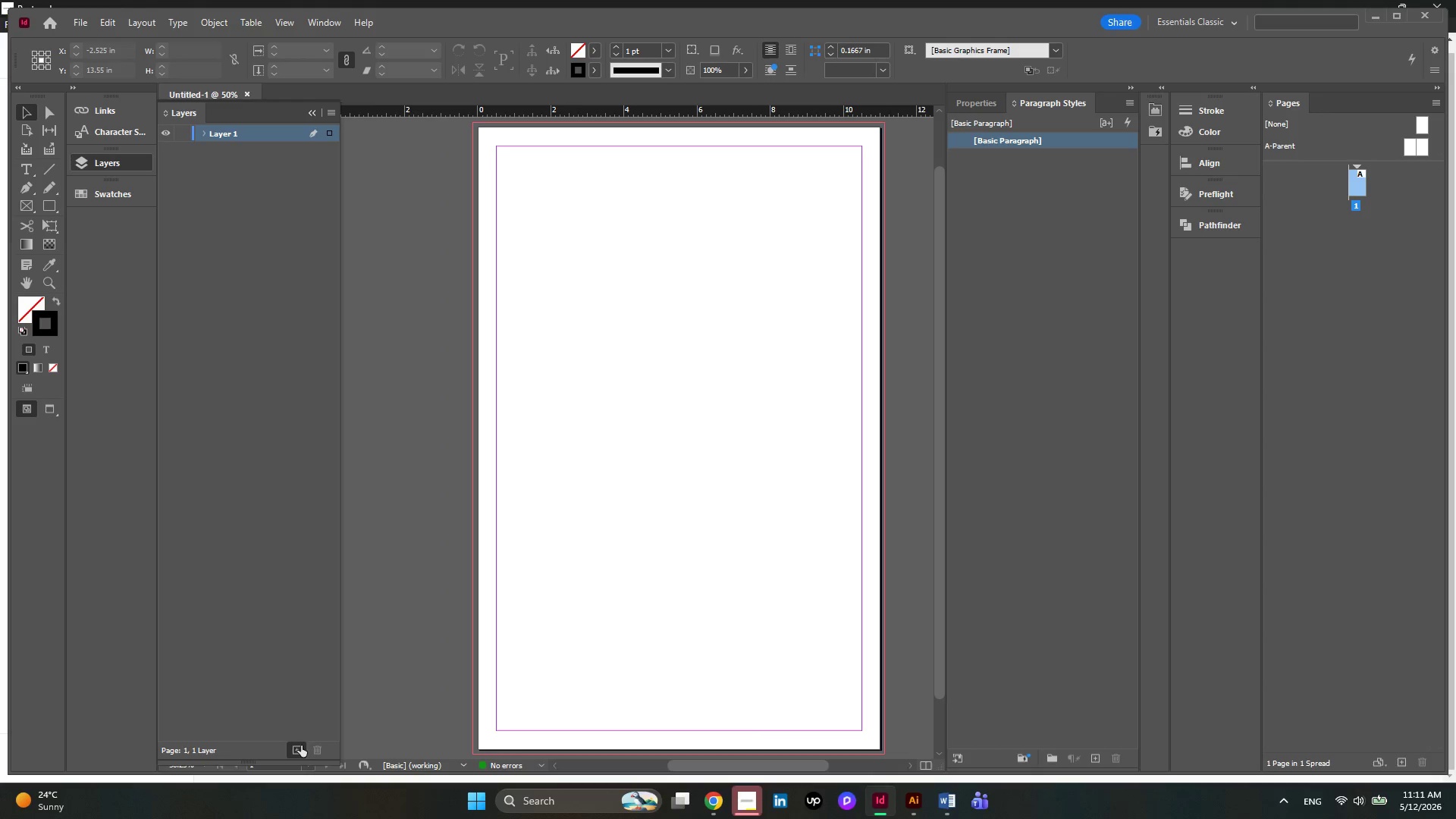 
double_click([301, 745])
 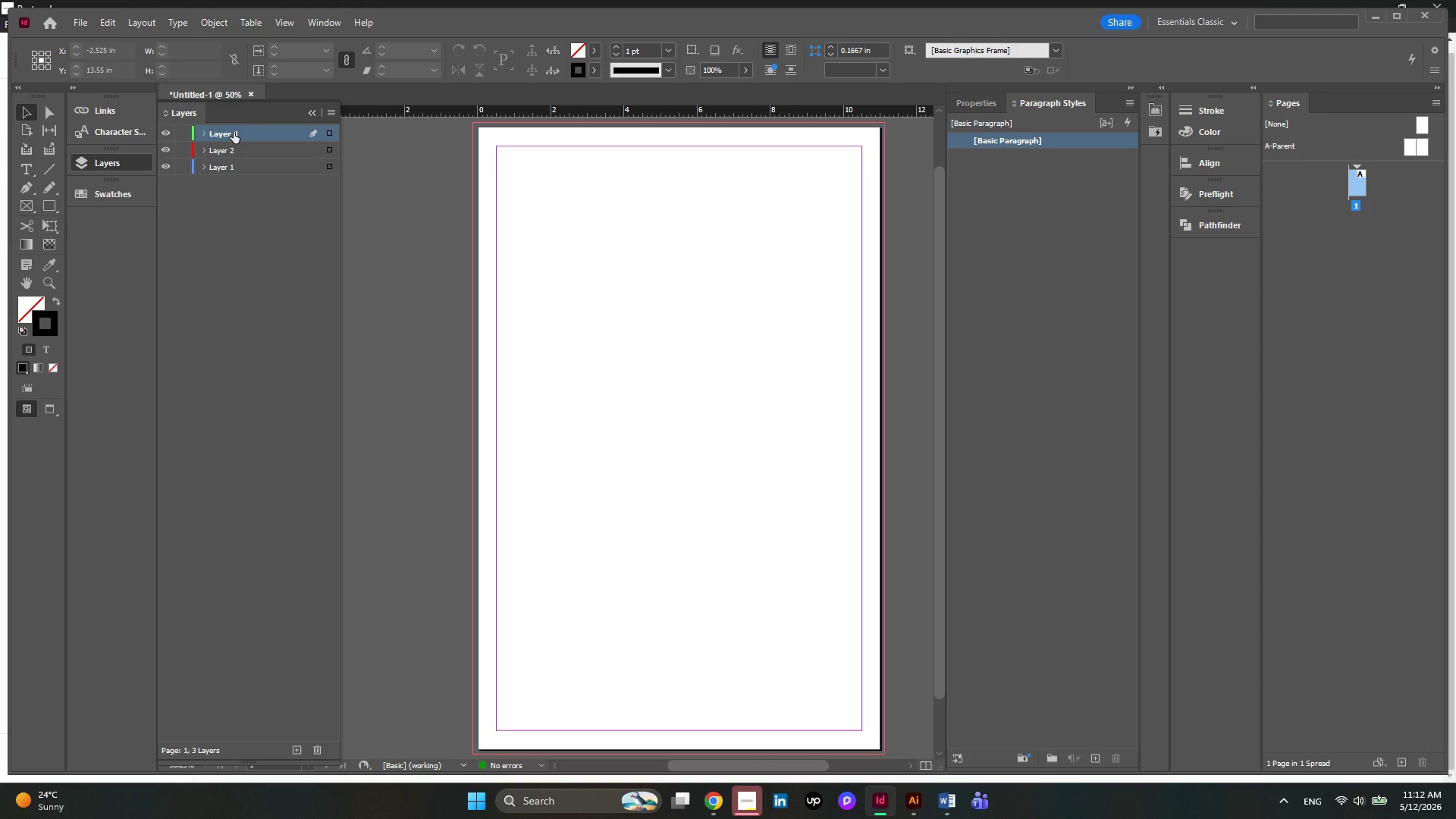 
double_click([234, 132])
 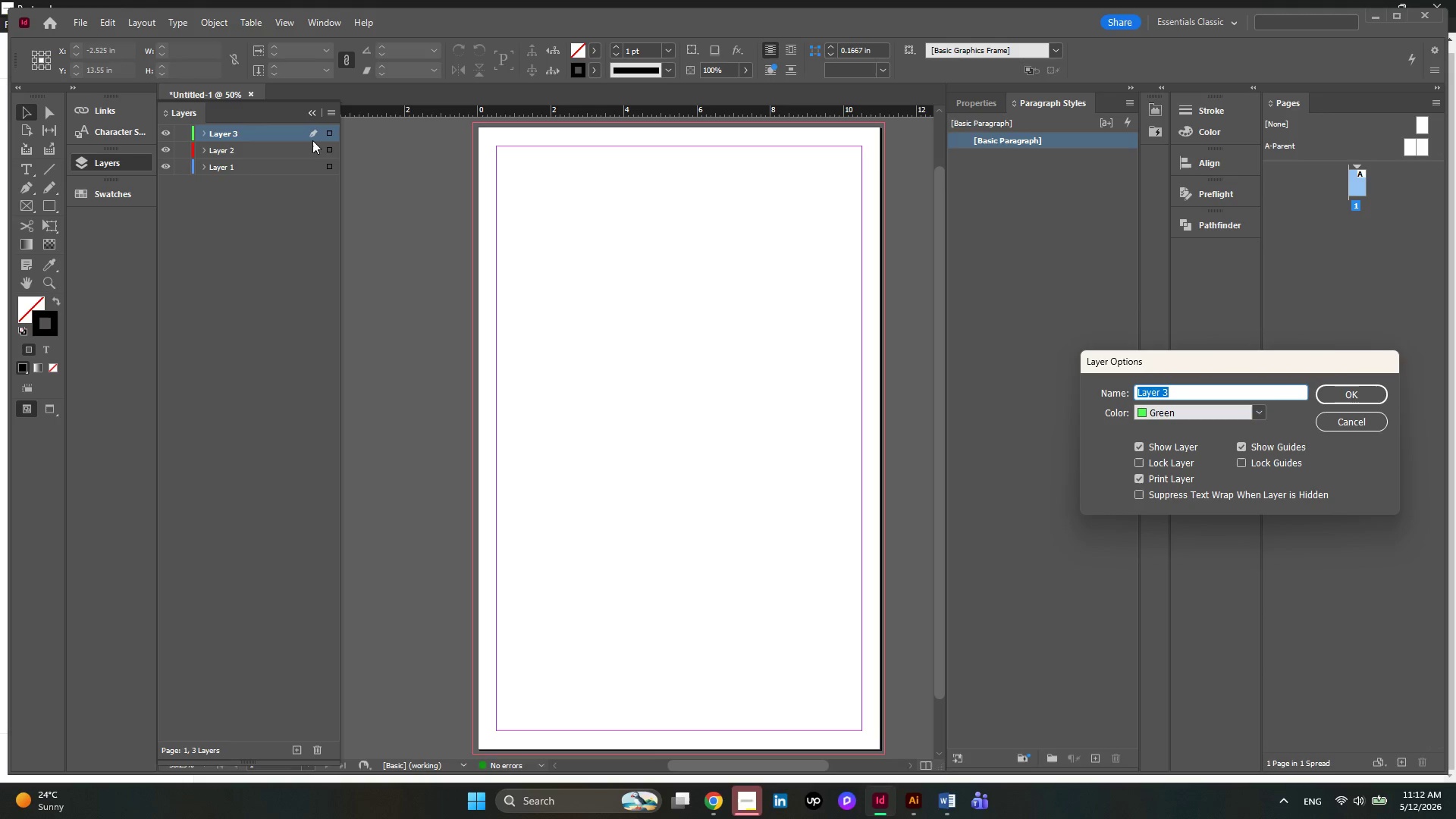 
type(Texts)
 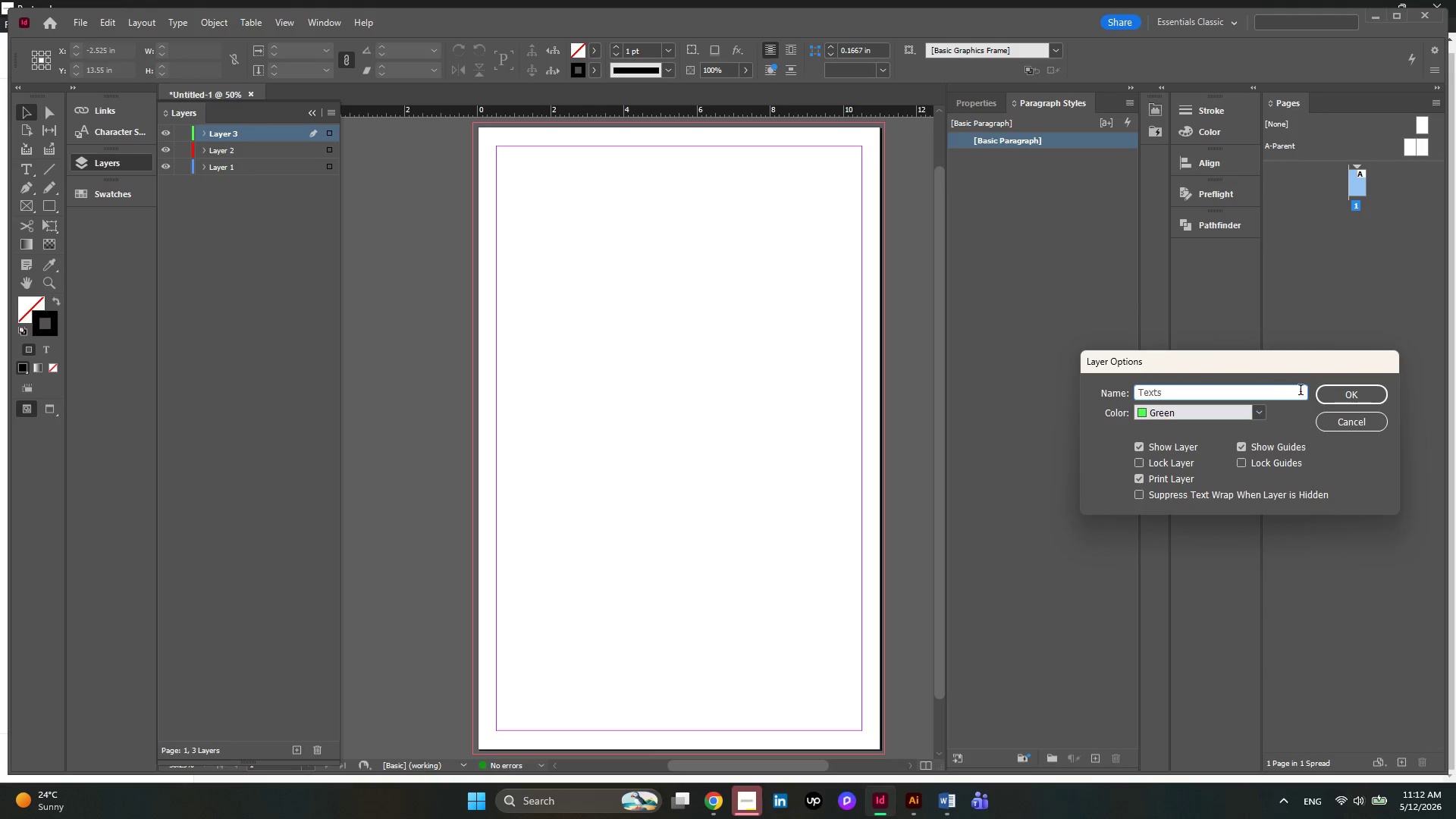 
left_click([1330, 399])
 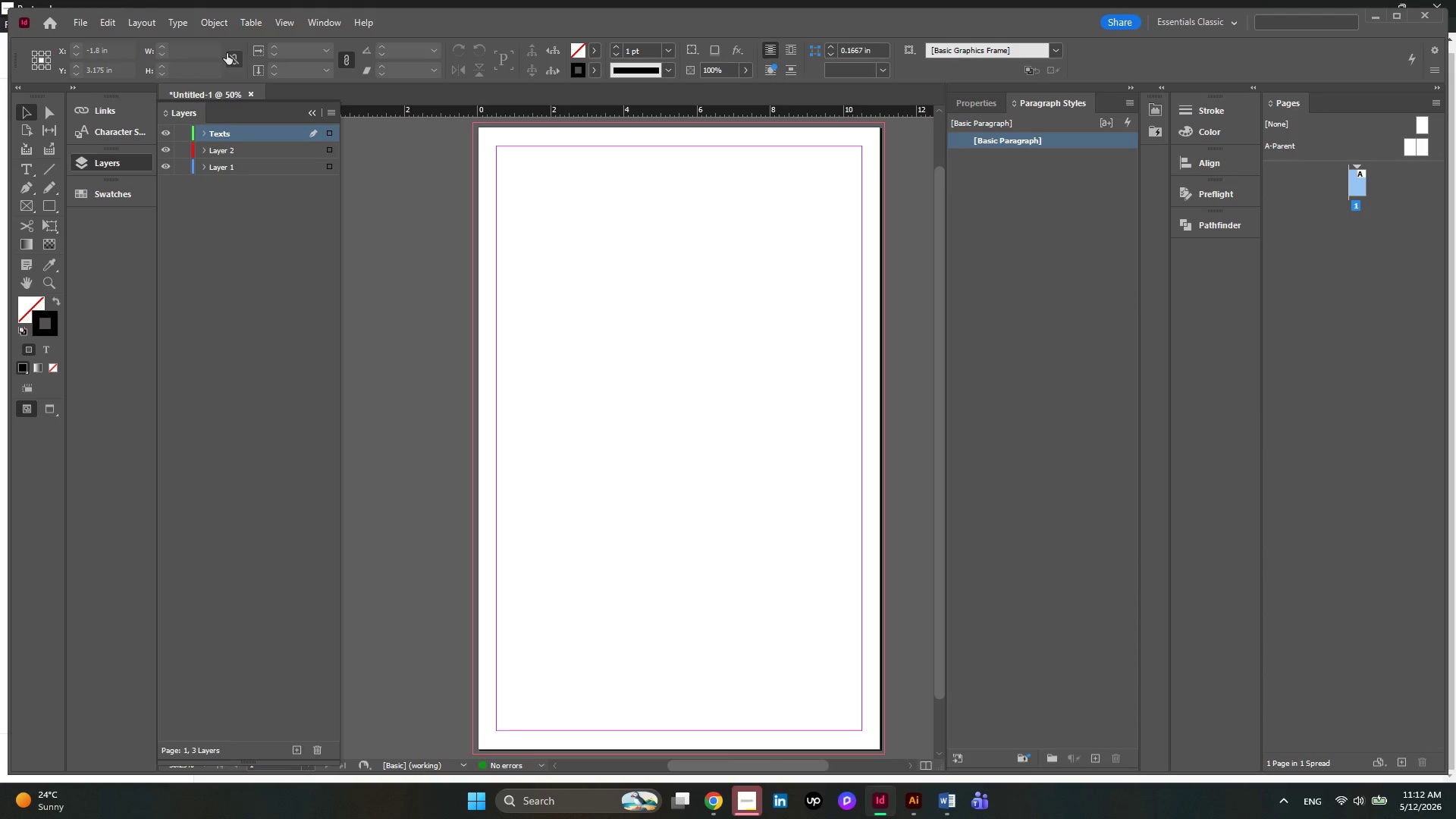 
double_click([226, 152])
 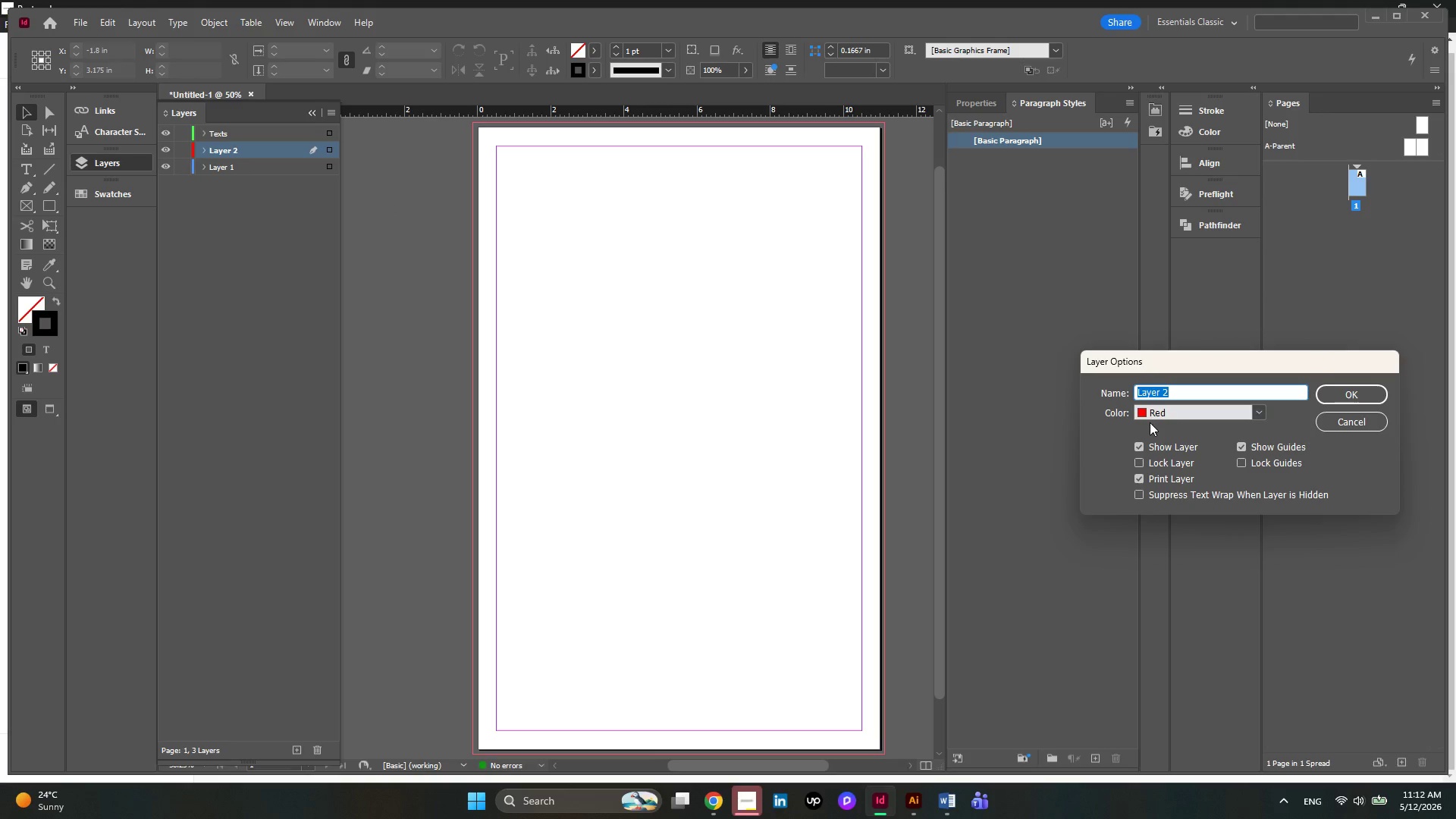 
type(Graphics)
 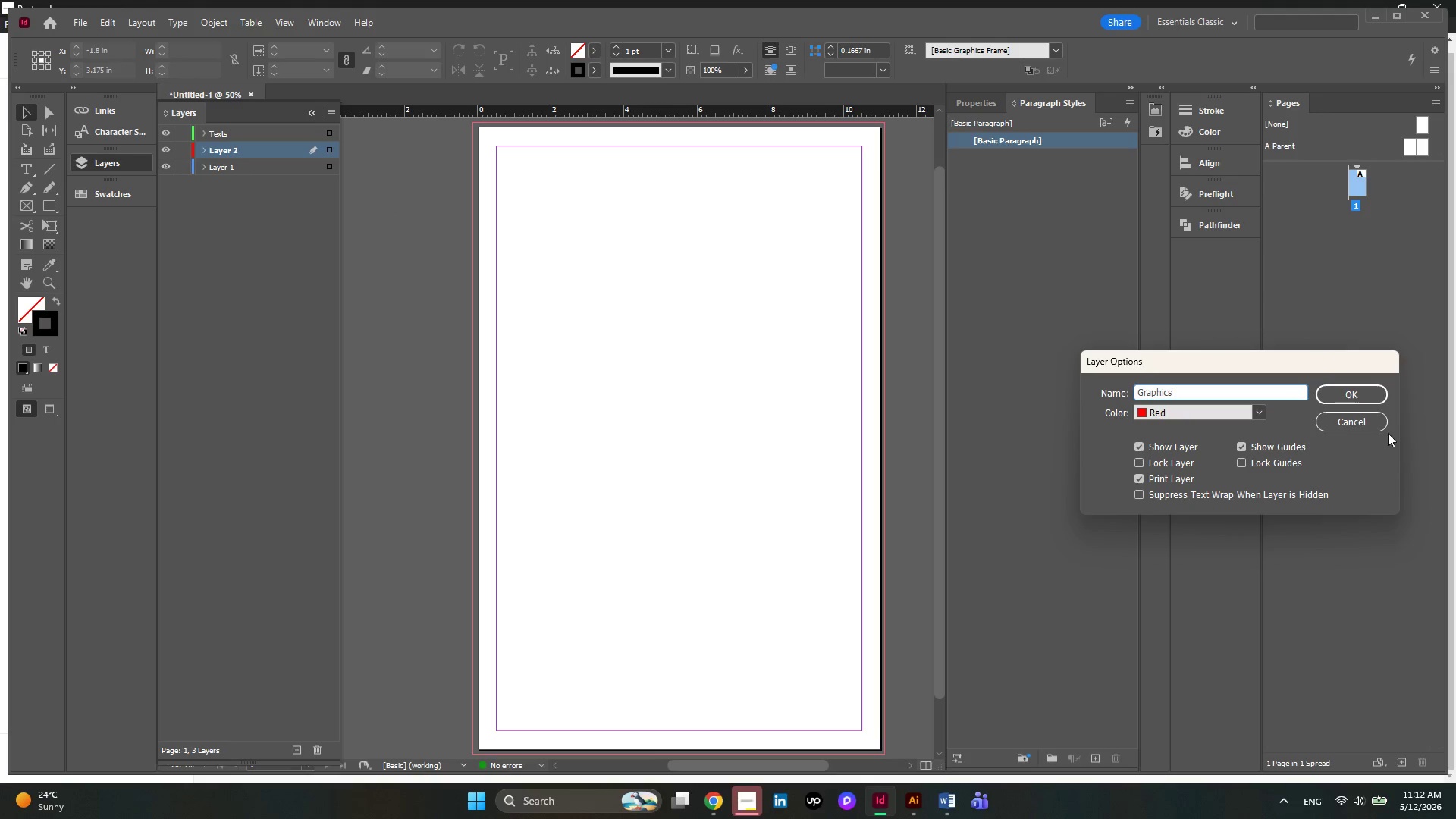 
left_click([1360, 400])
 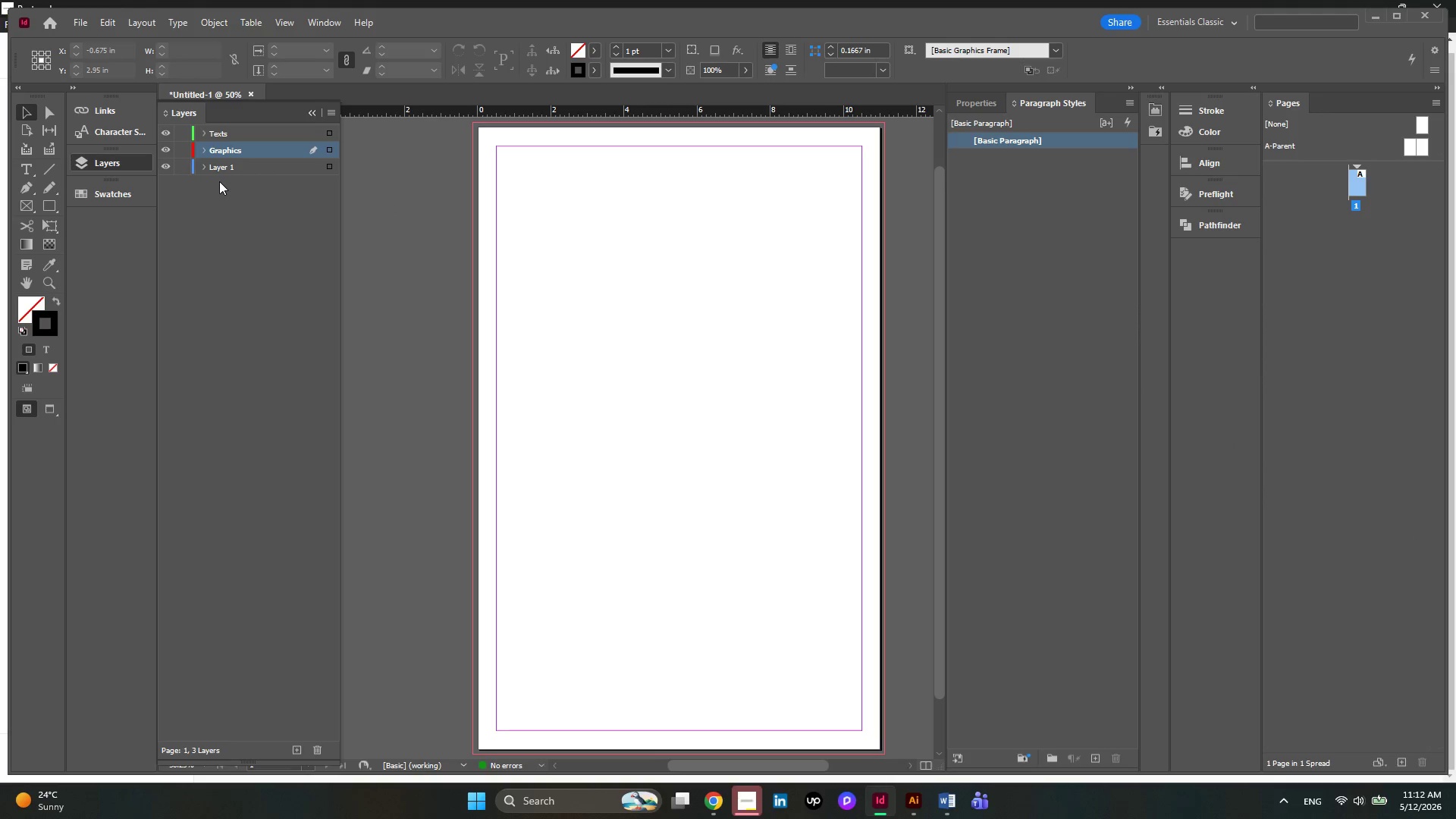 
double_click([216, 169])
 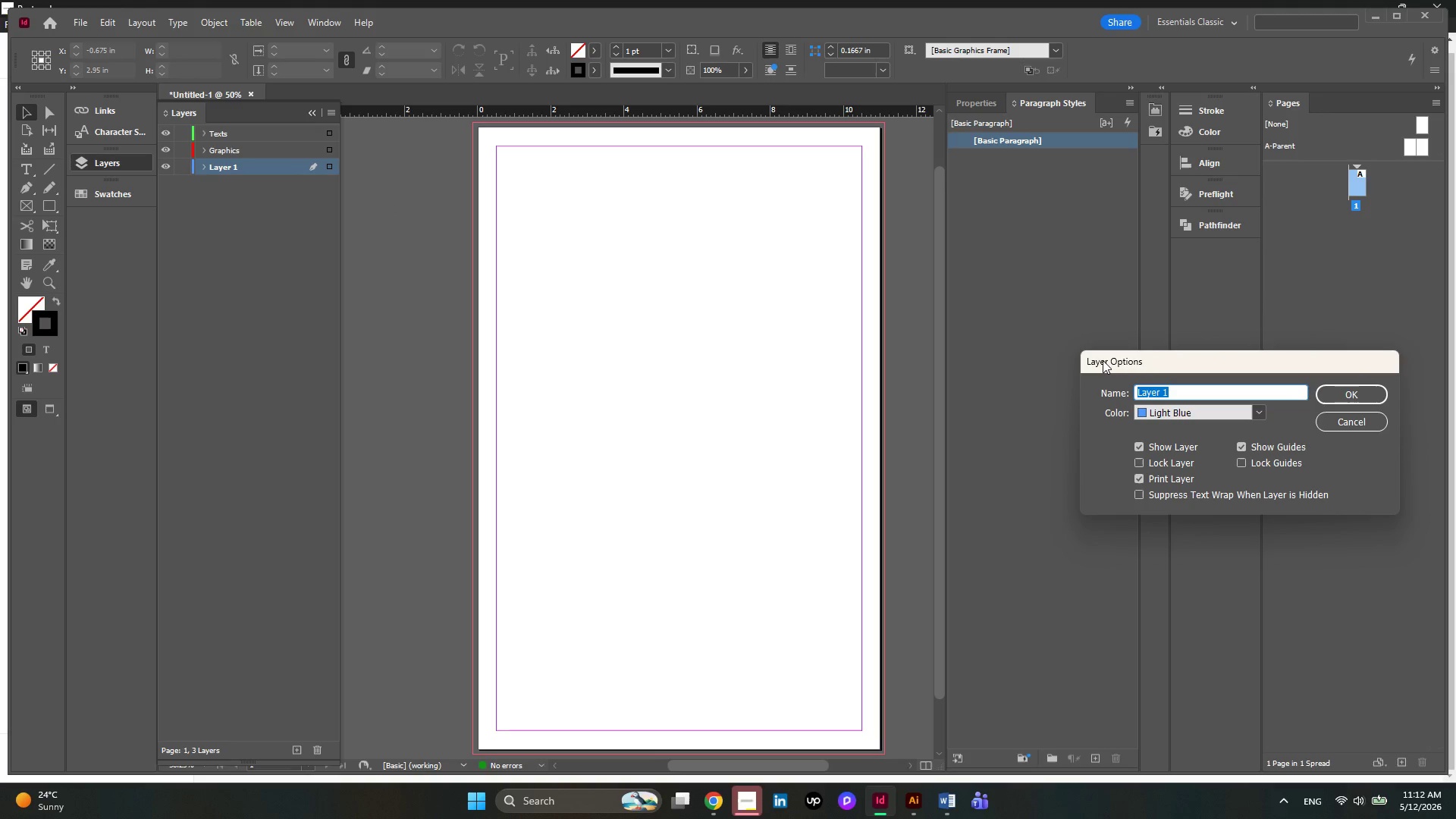 
type(Background)
 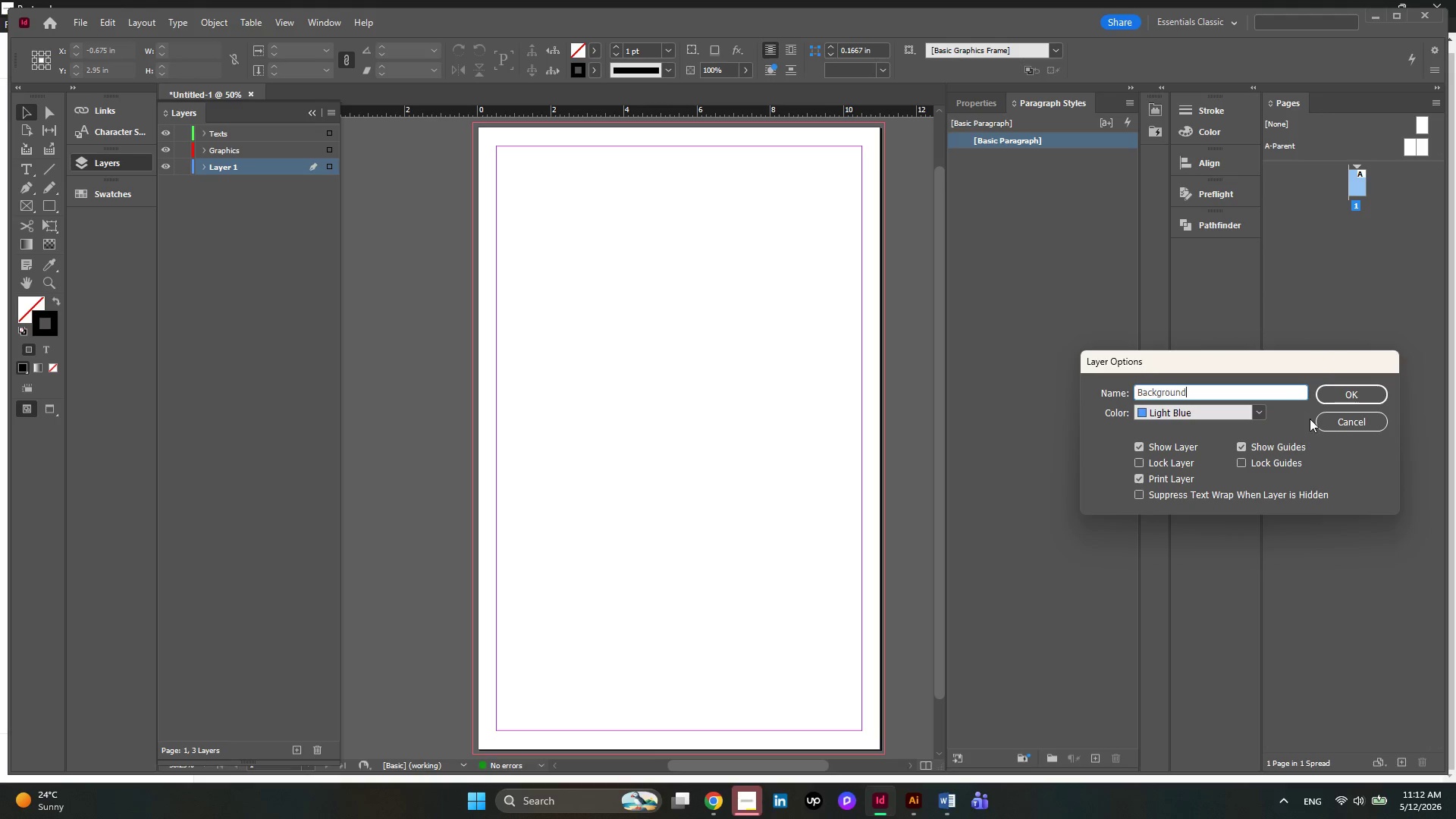 
left_click([1344, 402])
 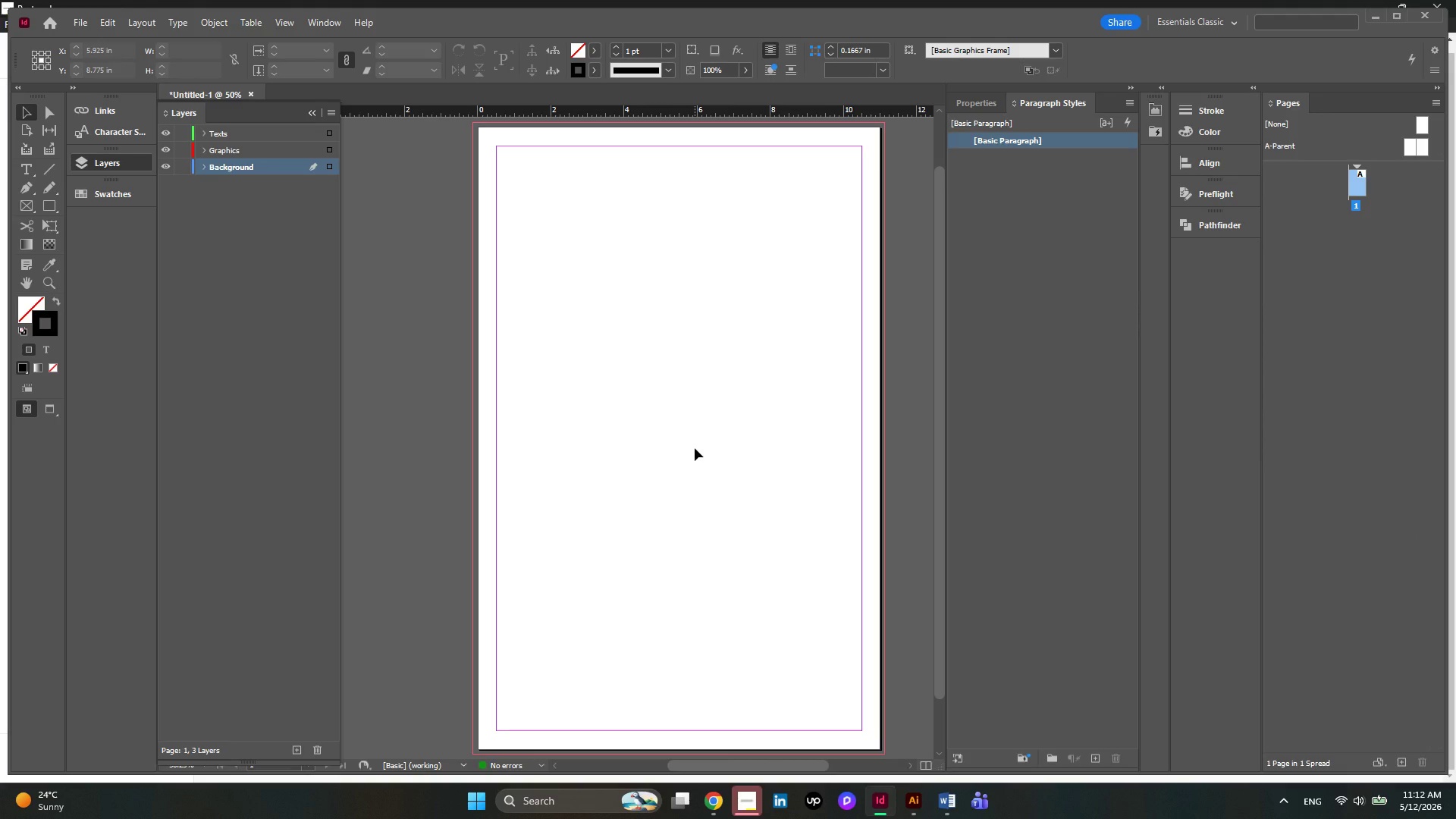 
hold_key(key=AltLeft, duration=0.81)
scroll: coordinate [695, 448], scroll_direction: down, amount: 1.0
 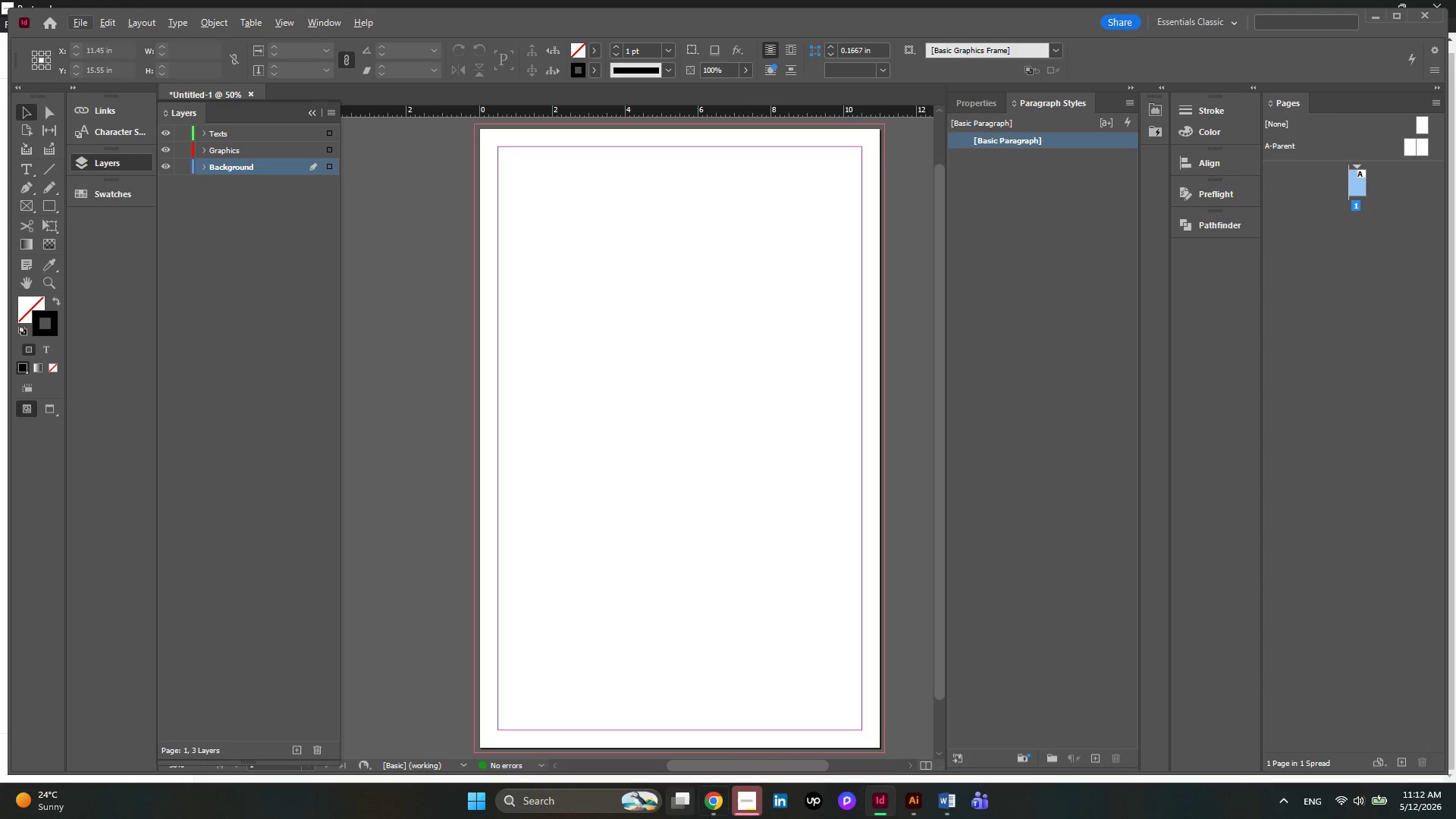 
left_click([1376, 19])